 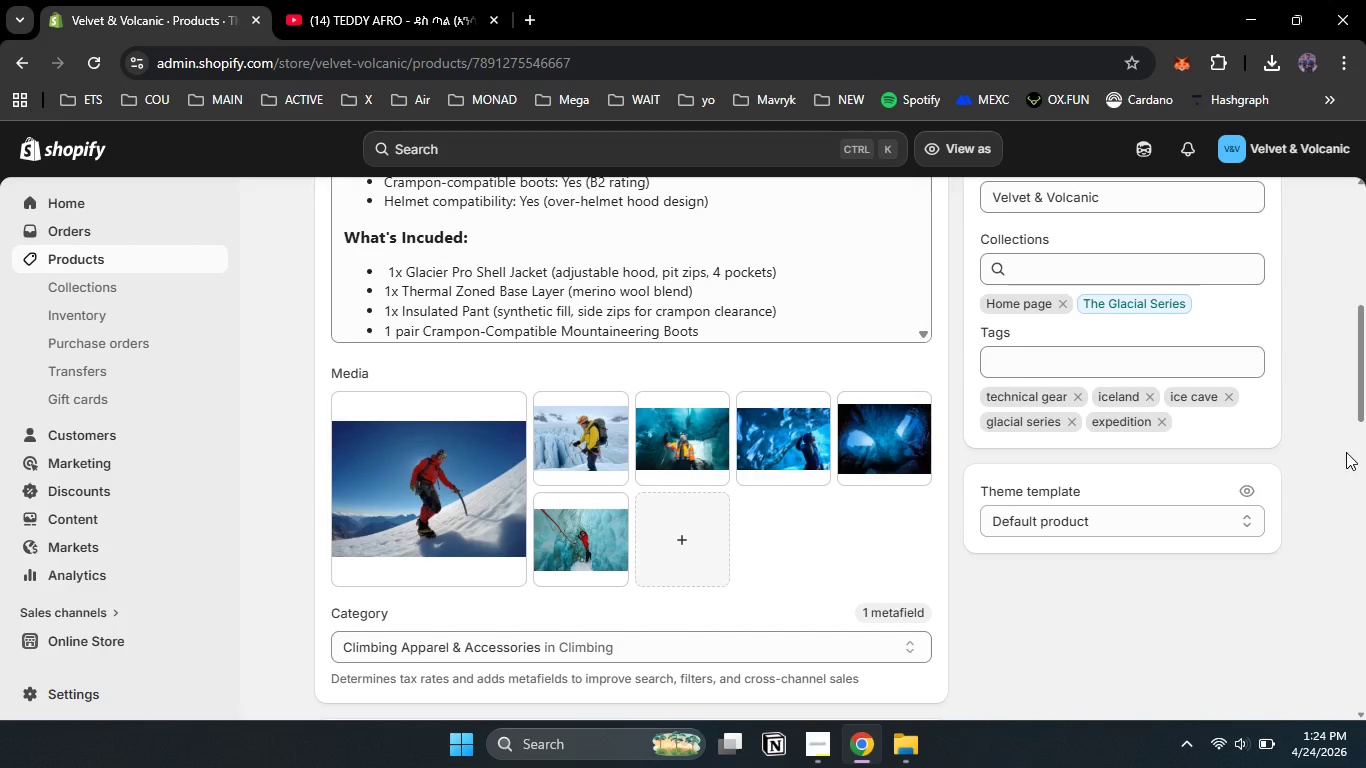 
left_click([1114, 603])
 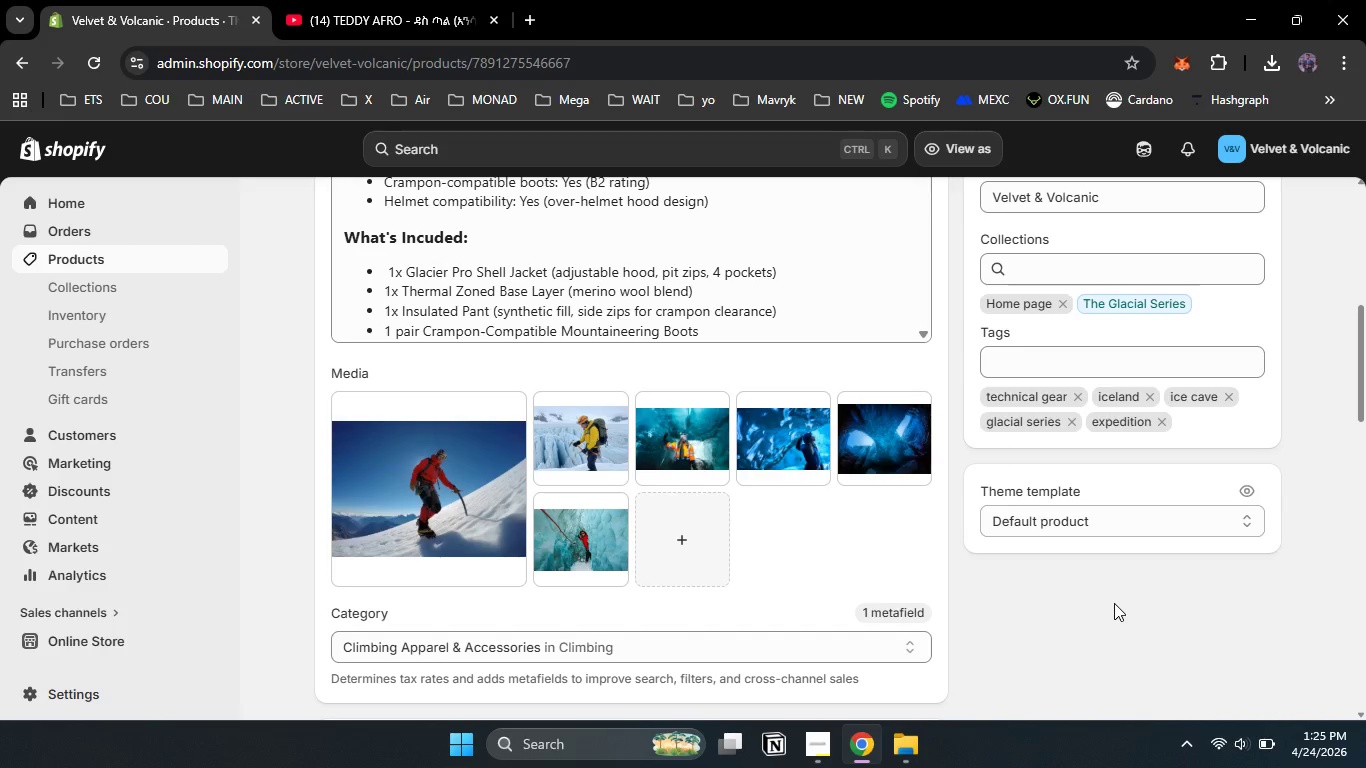 
wait(11.0)
 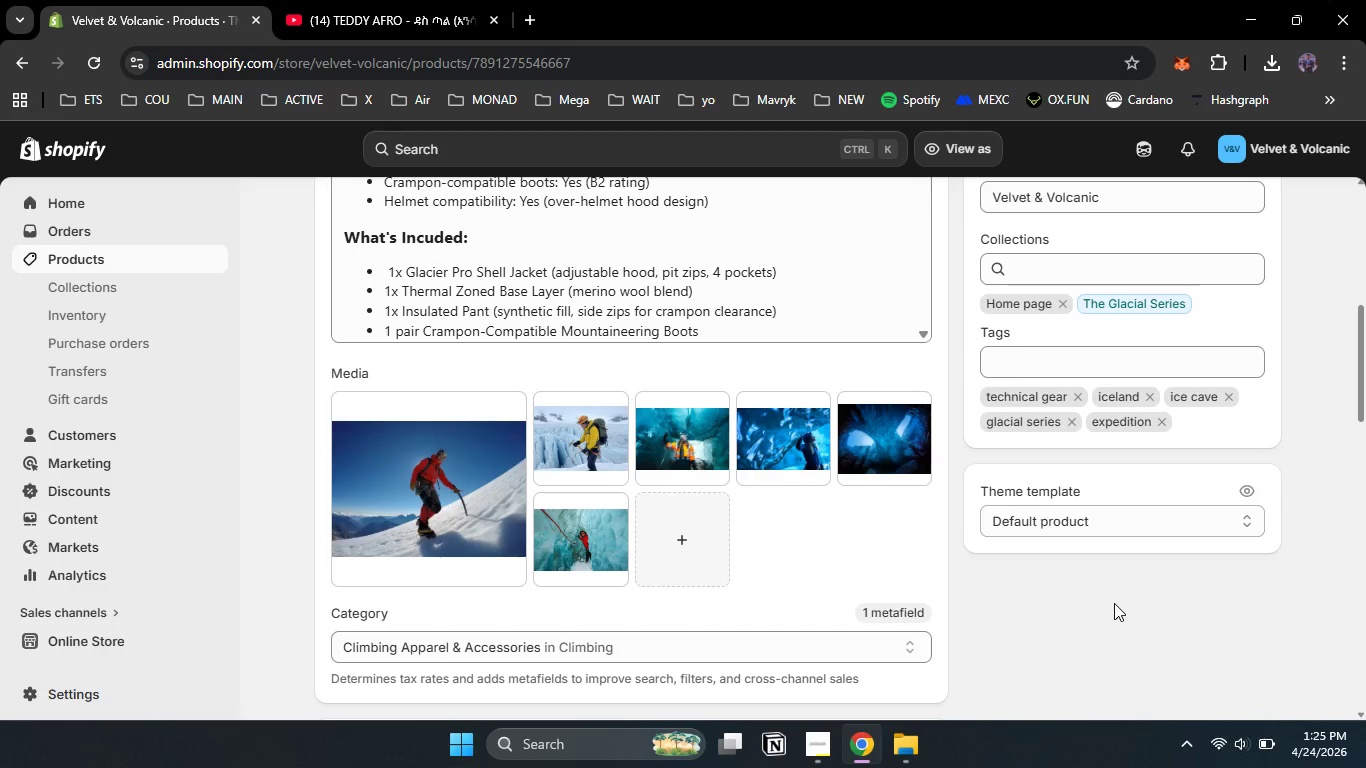 
left_click([475, 528])
 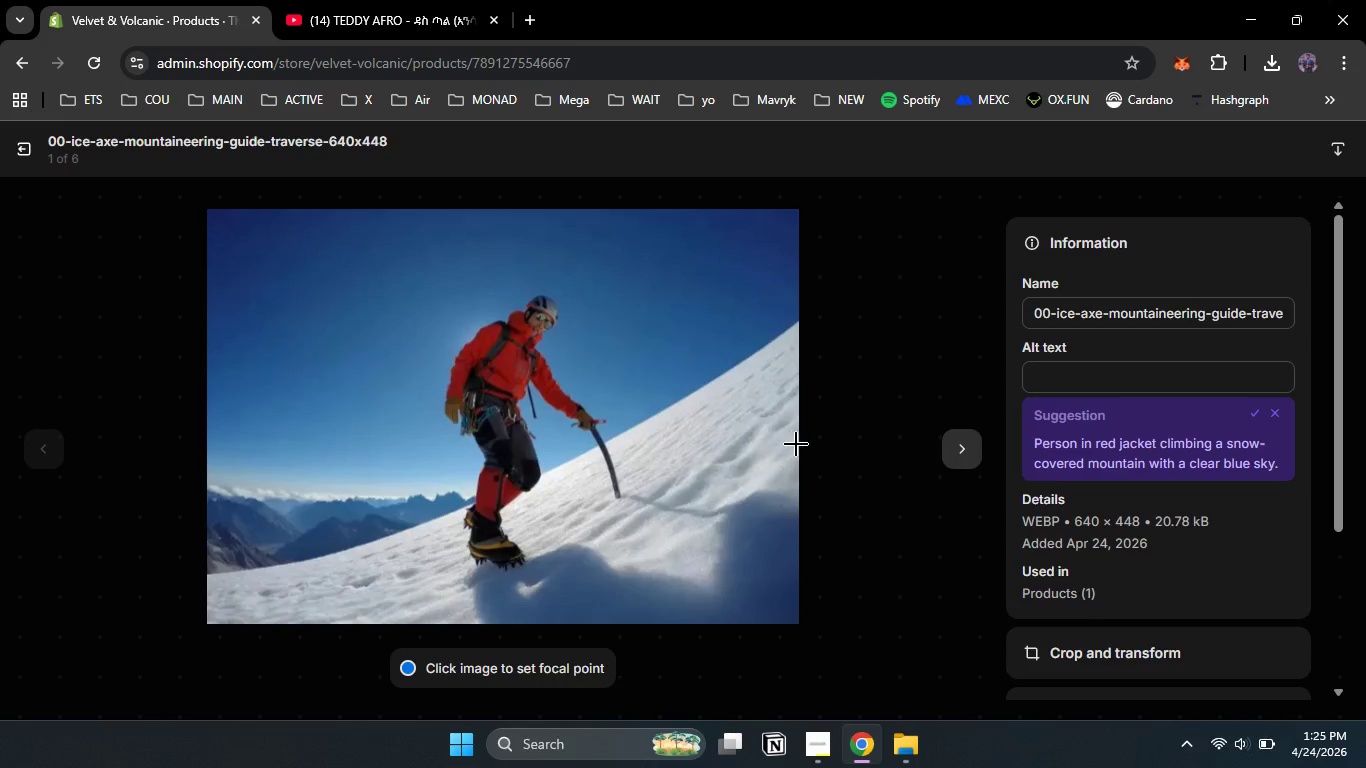 
wait(6.51)
 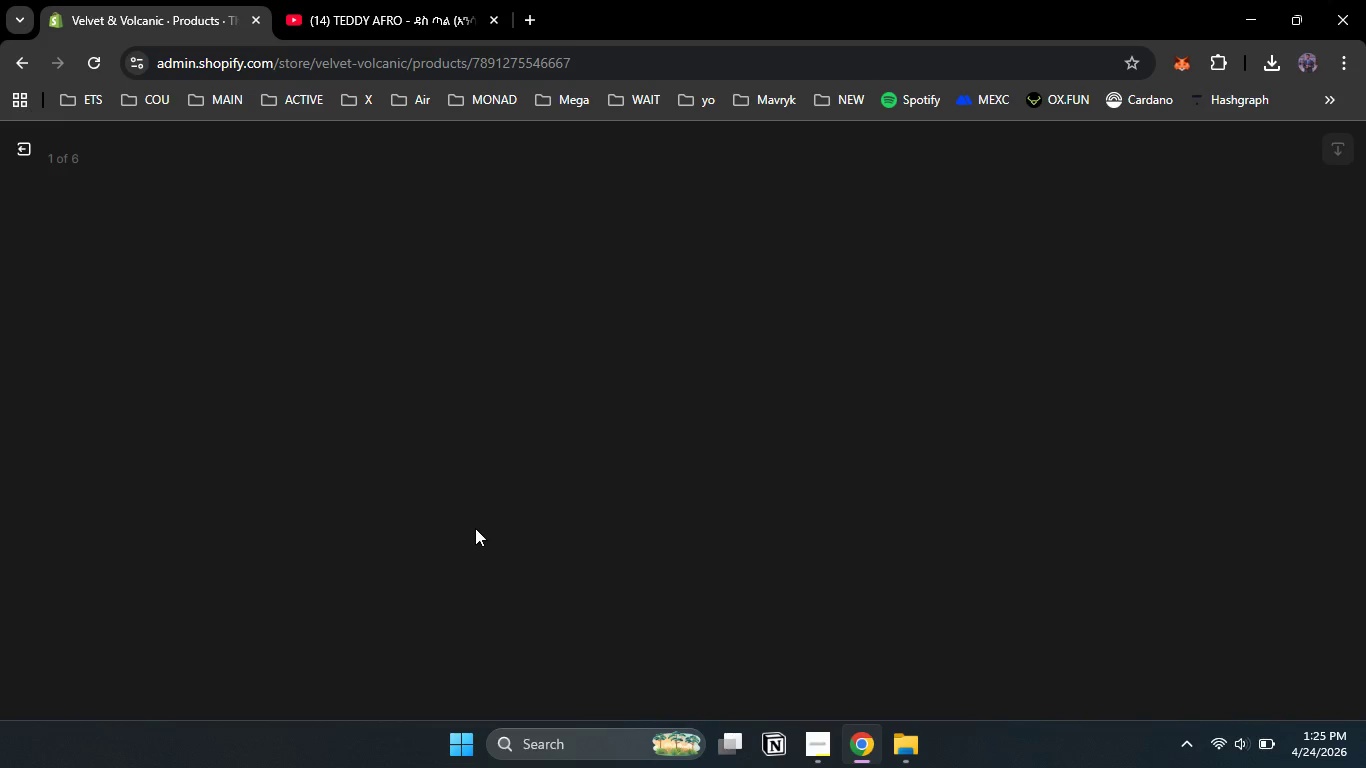 
left_click([1045, 379])
 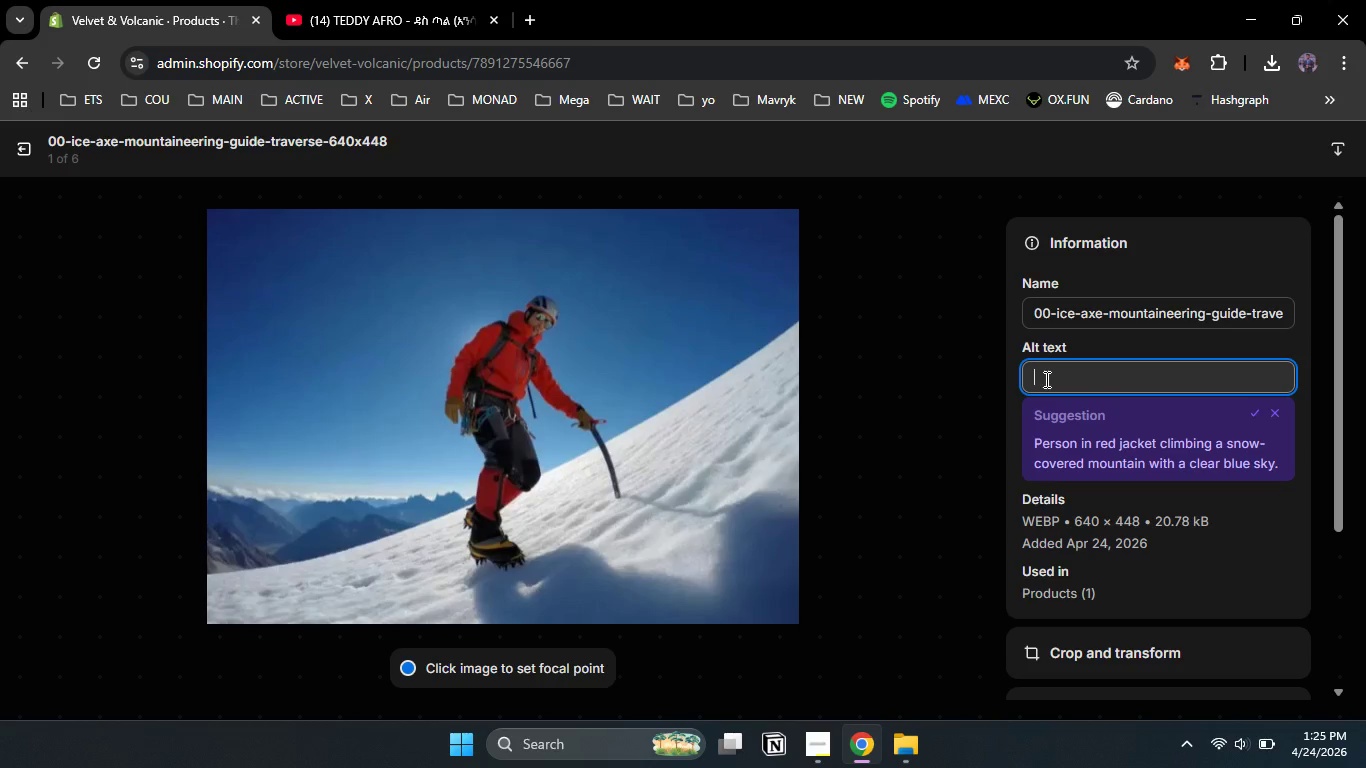 
type(morning light filtering through celings of natural ice)
 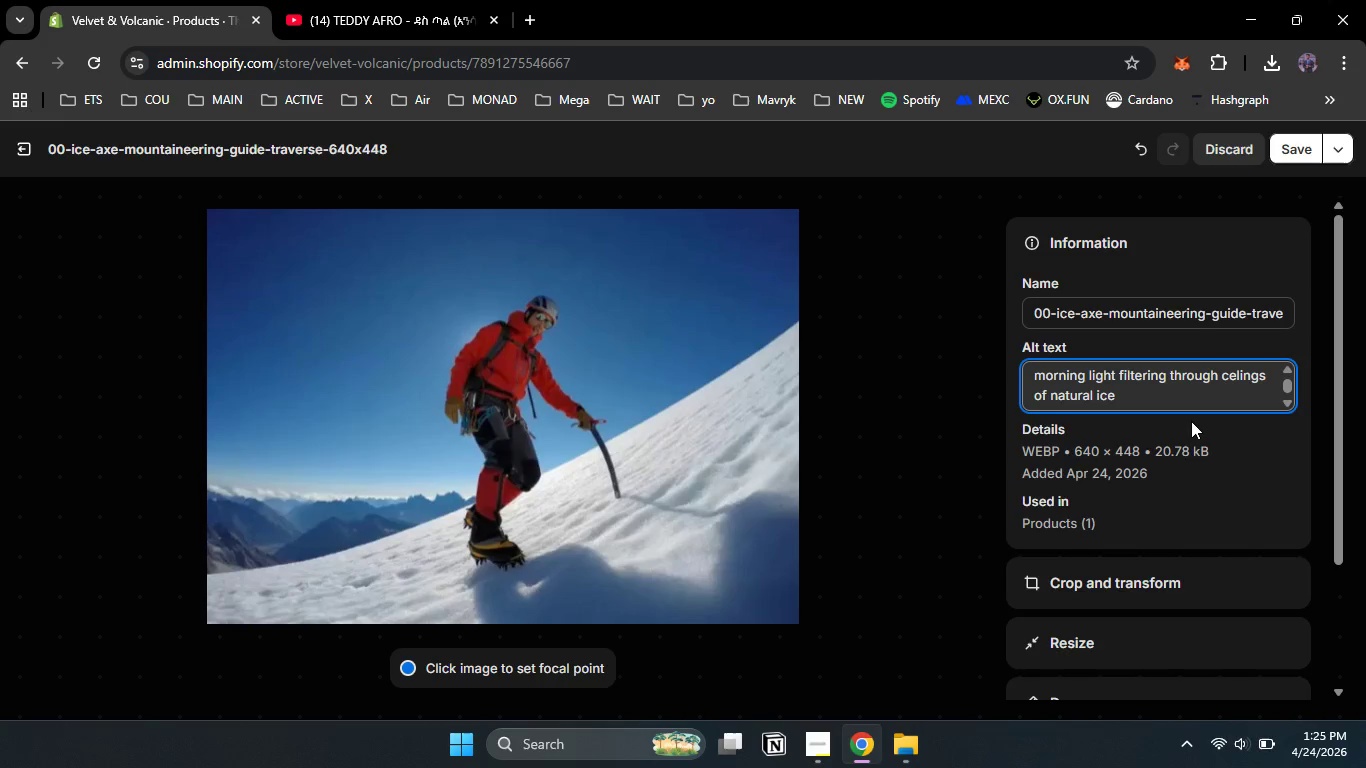 
key(Space)
 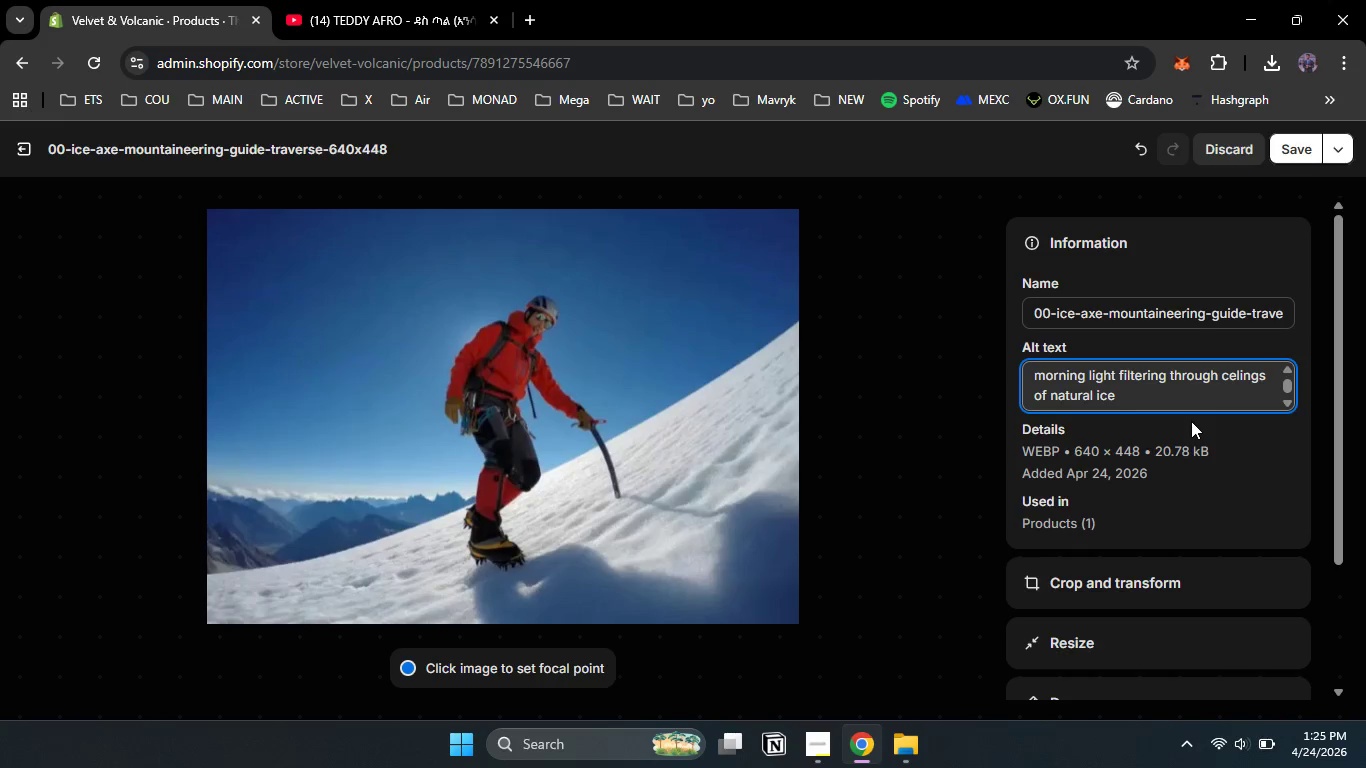 
type(a man standing on them)
 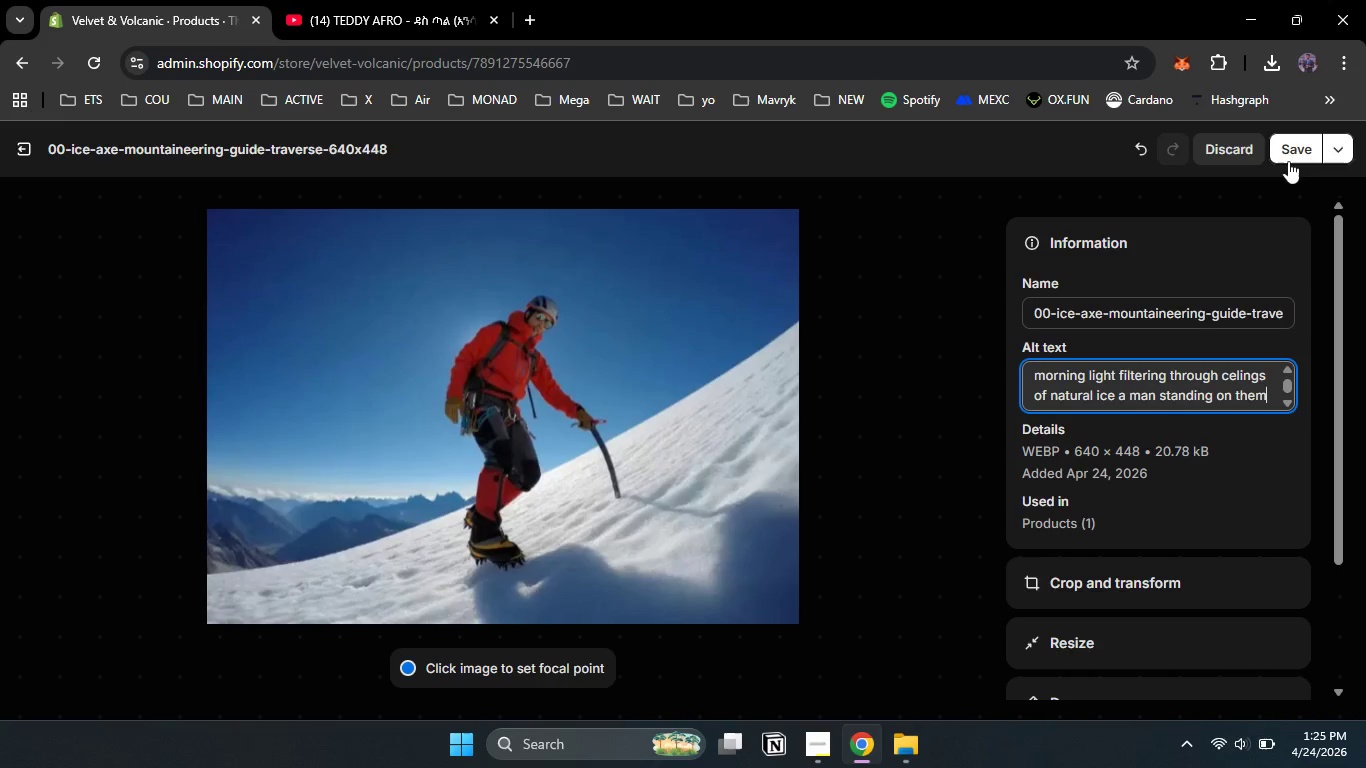 
left_click([1288, 155])
 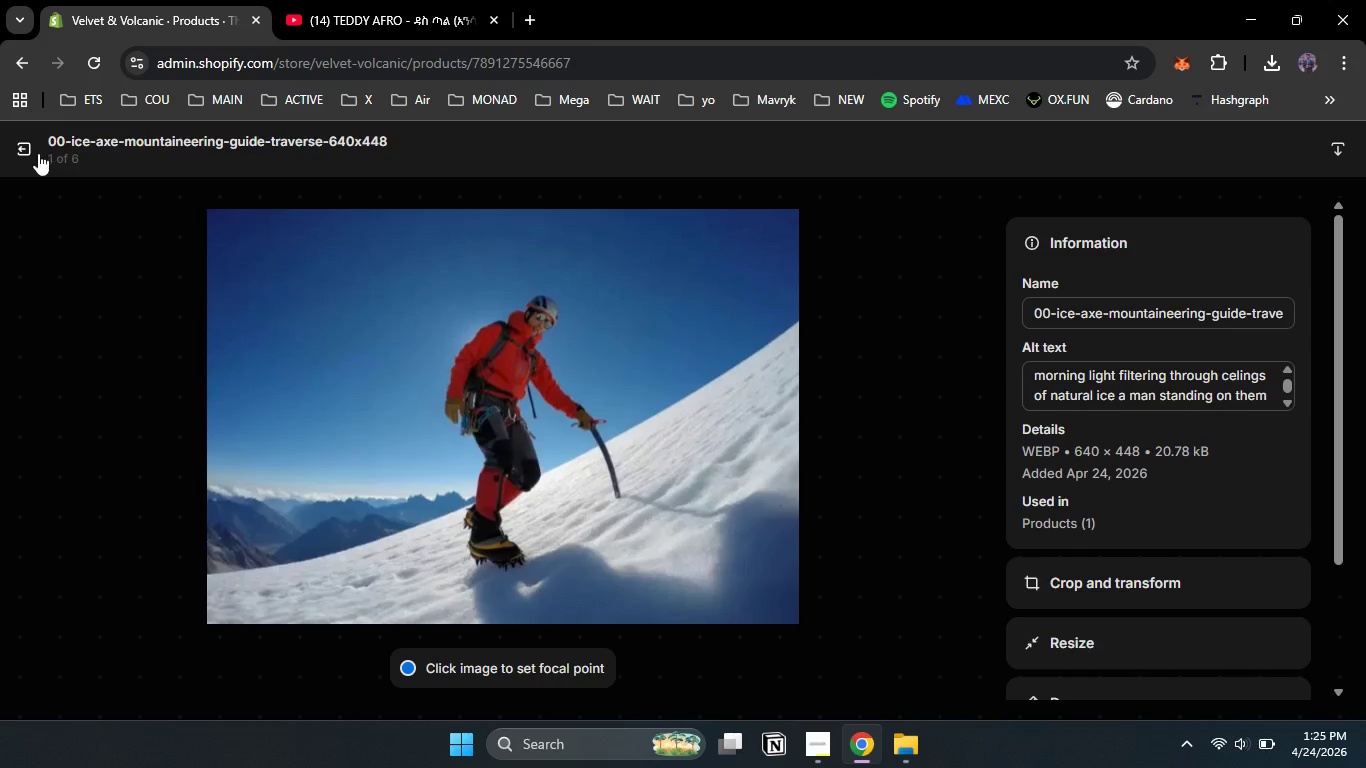 
left_click([33, 151])
 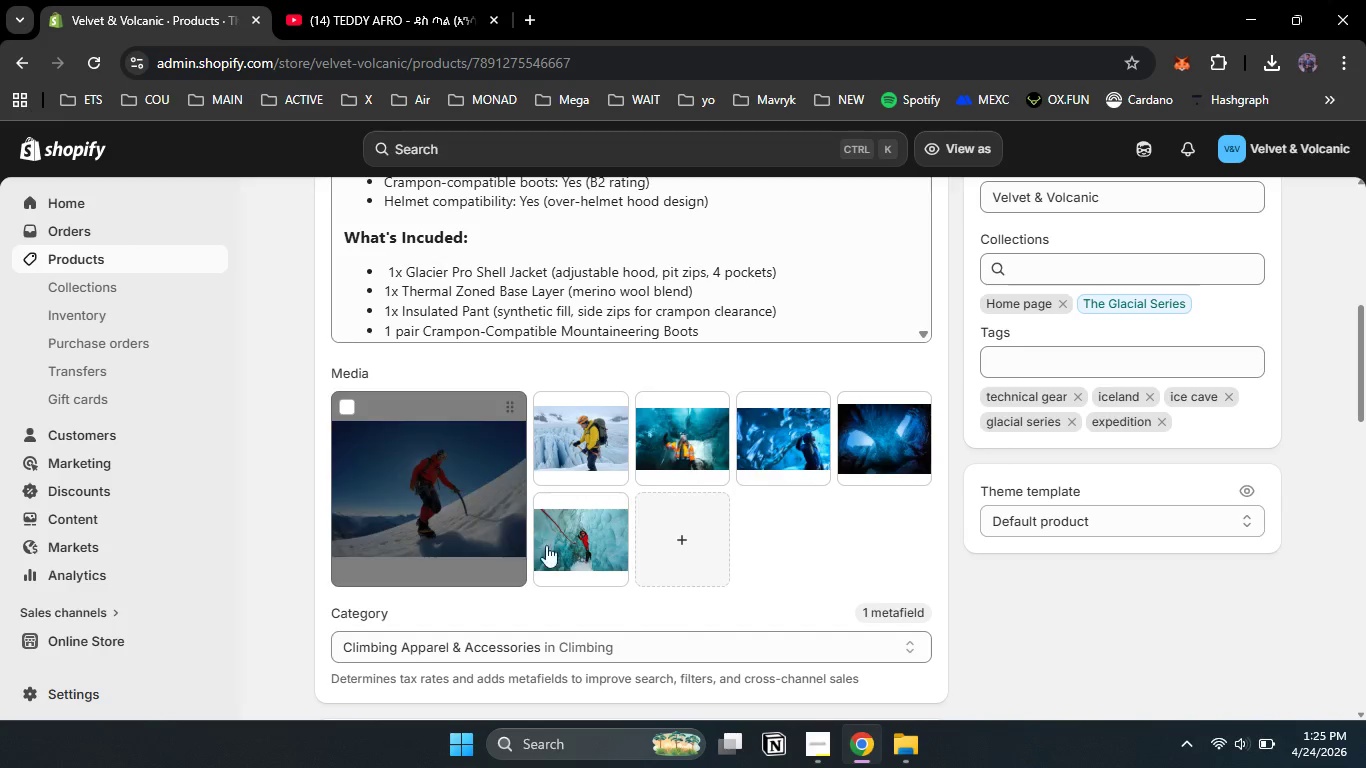 
wait(7.66)
 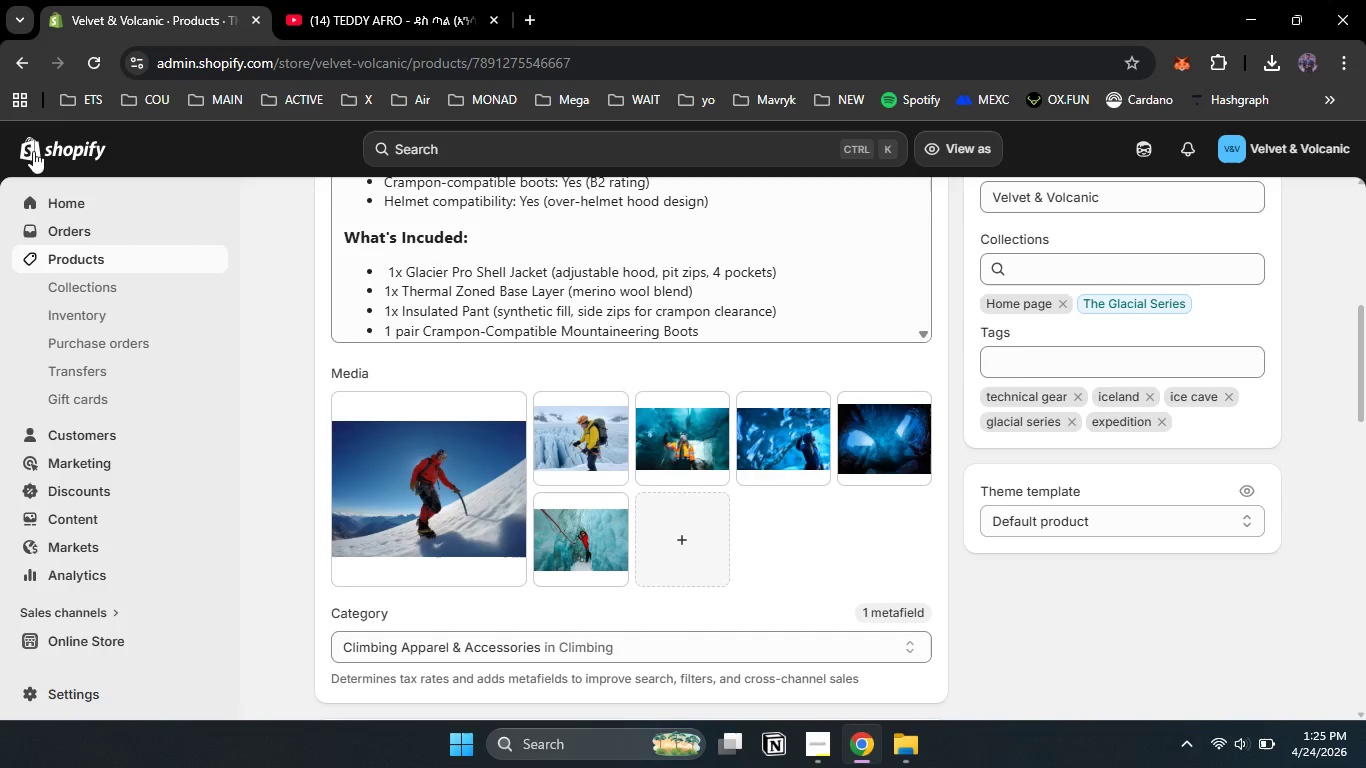 
left_click([583, 547])
 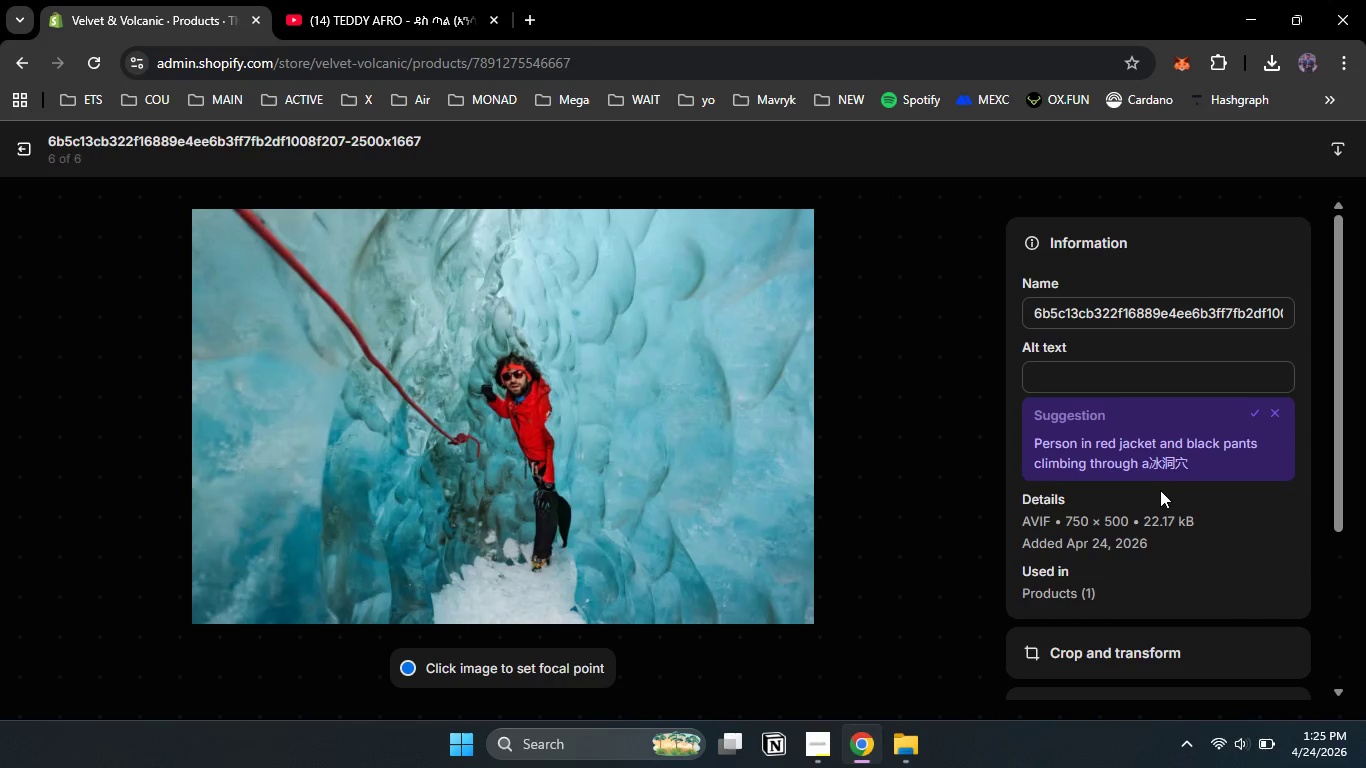 
left_click([1120, 389])
 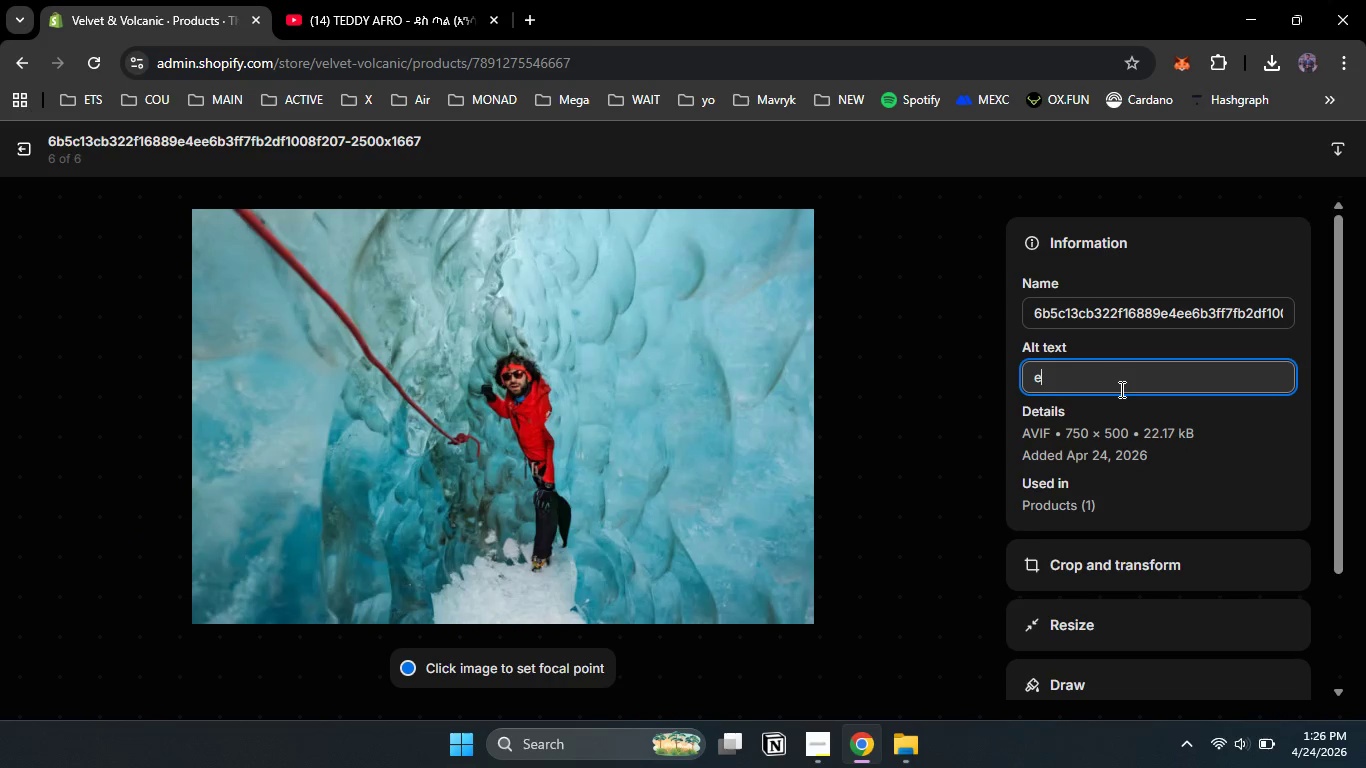 
type(explorer wearing blue ice axe and crea)
key(Backspace)
key(Backspace)
type(ampons standing inside crystal blue ice cave in )
key(Backspace)
type( )
key(Backspace)
key(Backspace)
key(Backspace)
 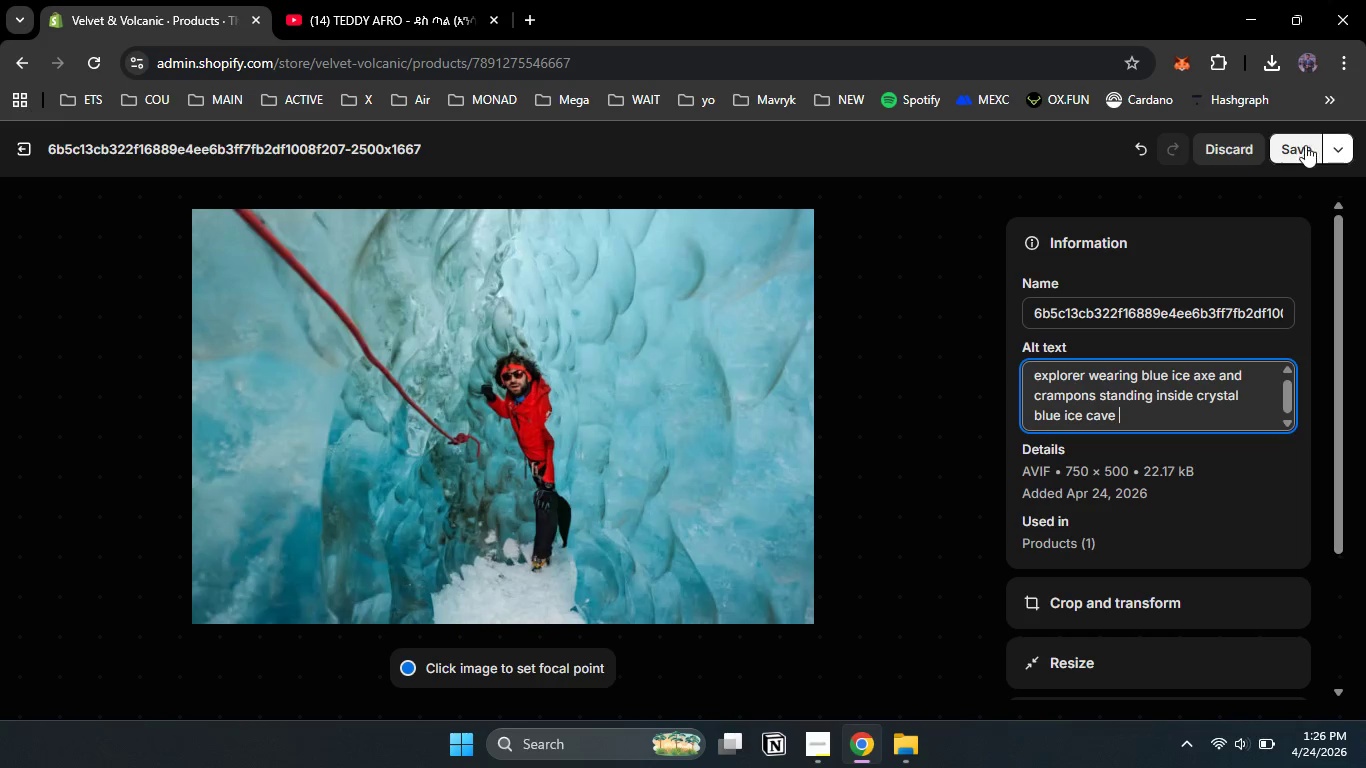 
left_click([1304, 145])
 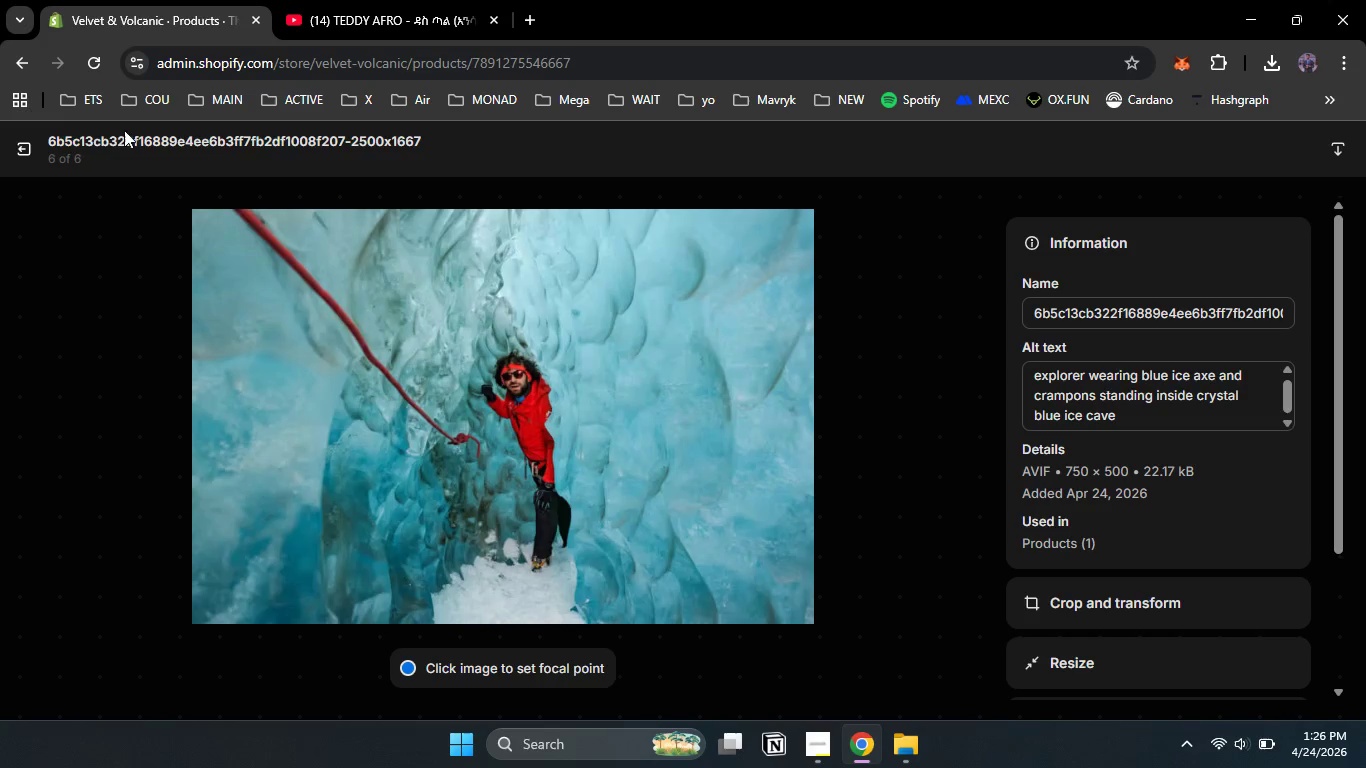 
left_click([26, 144])
 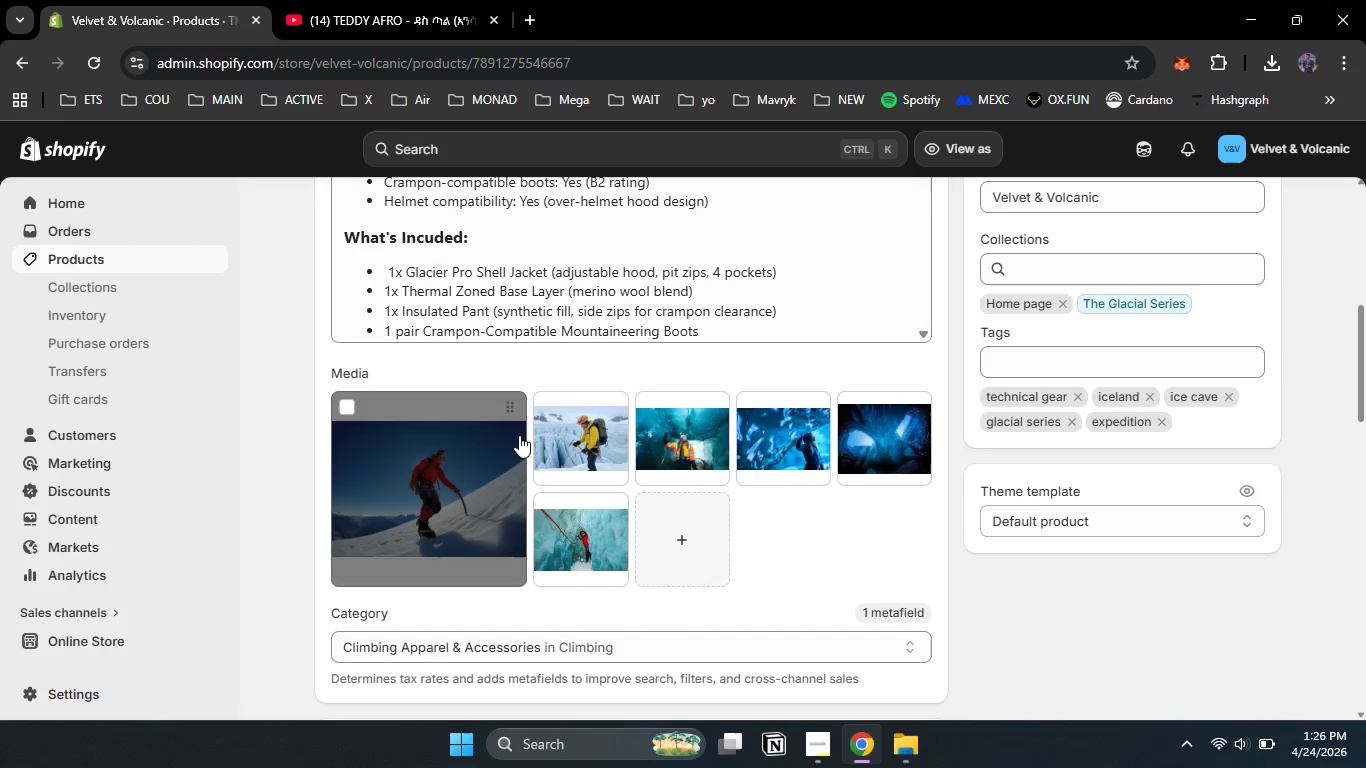 
left_click([562, 446])
 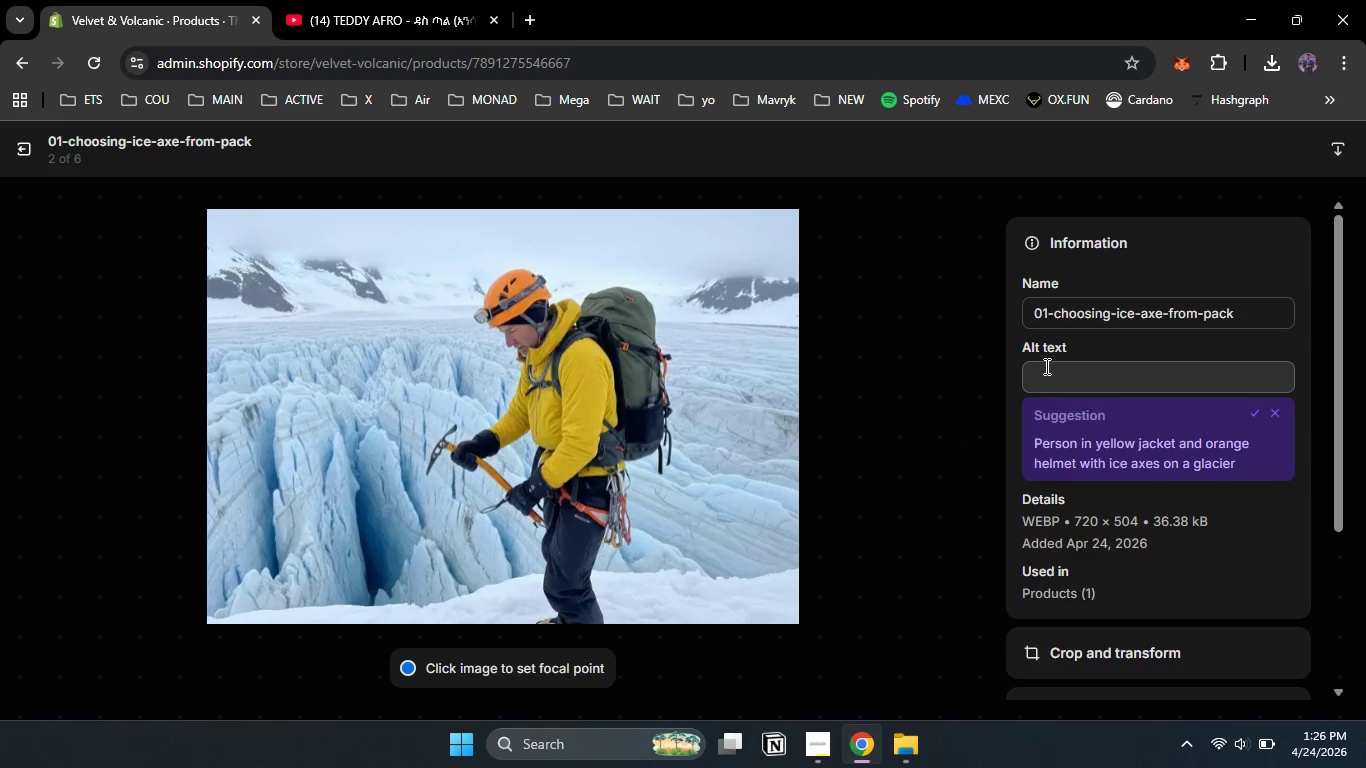 
wait(7.76)
 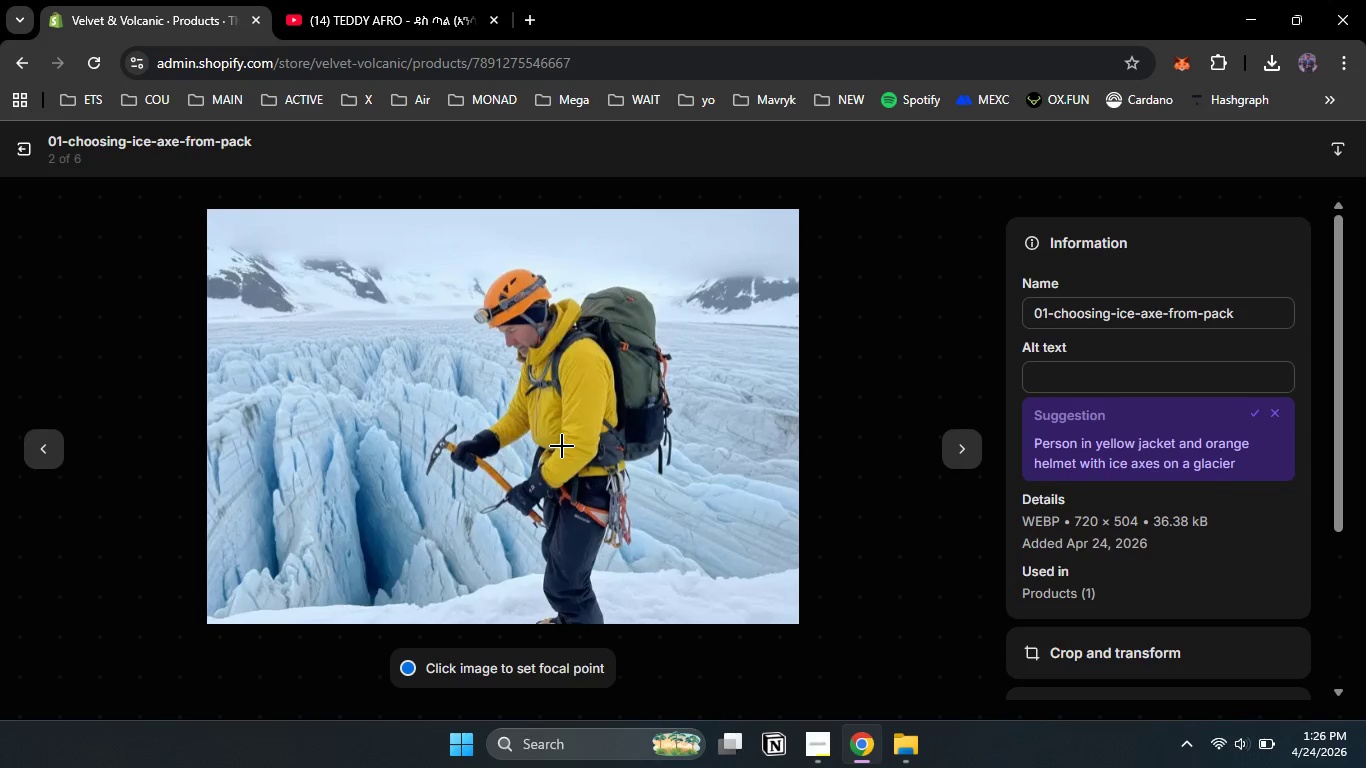 
left_click([1057, 379])
 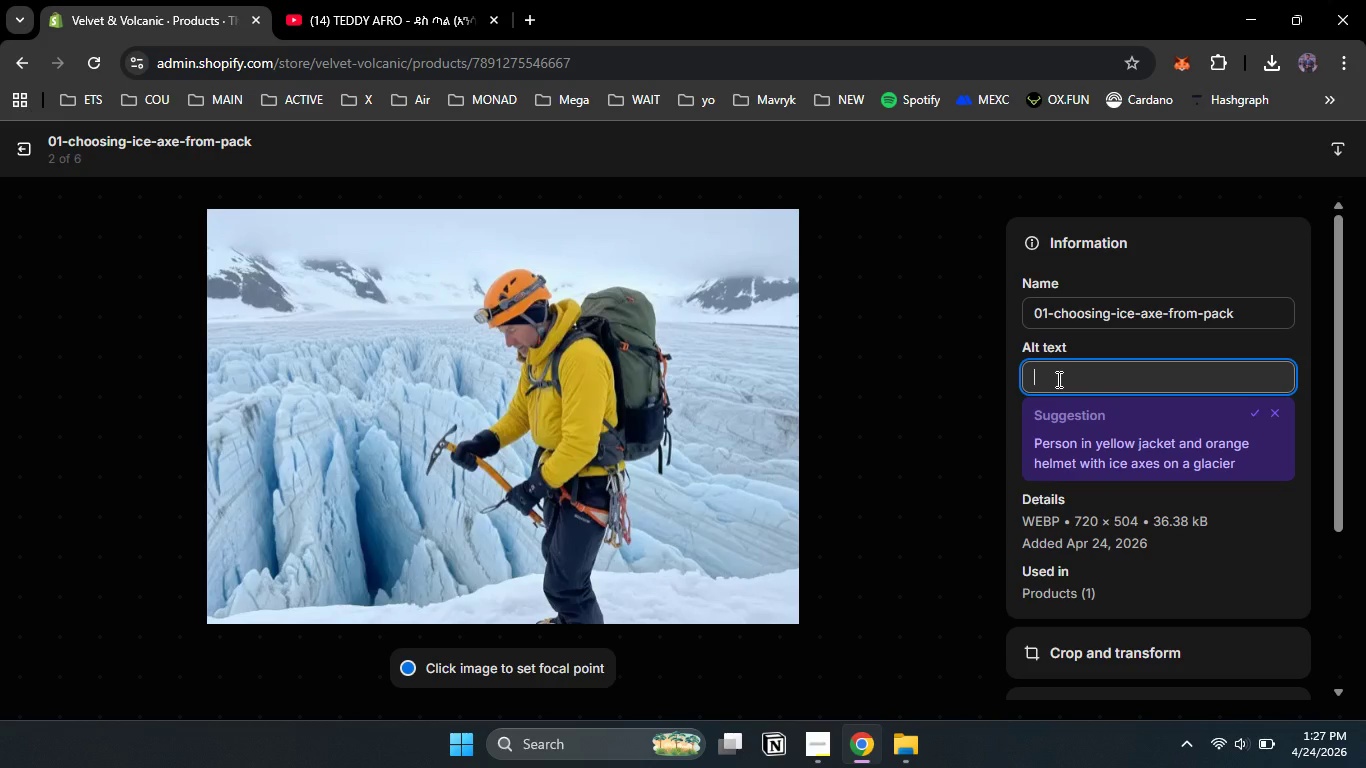 
wait(5.49)
 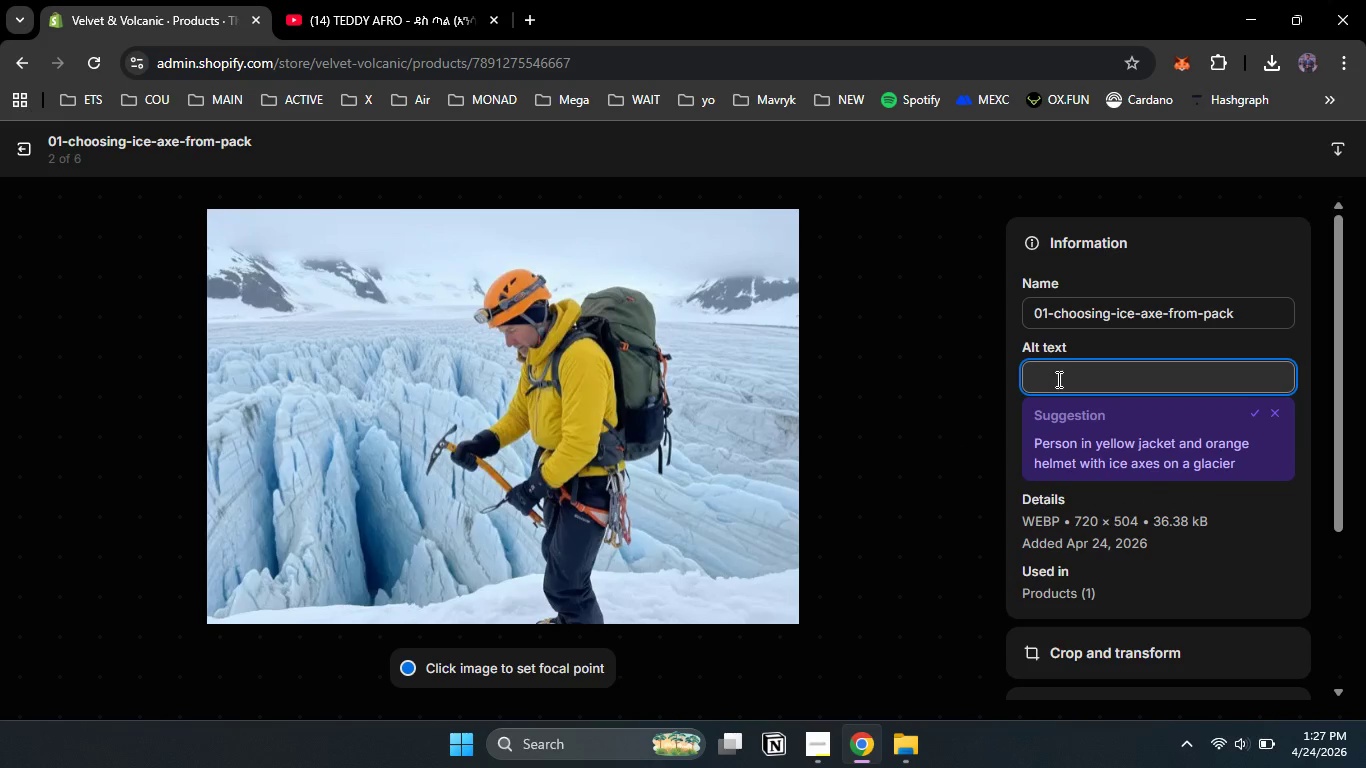 
type(exo)
key(Backspace)
type(plorer gripping curved )
 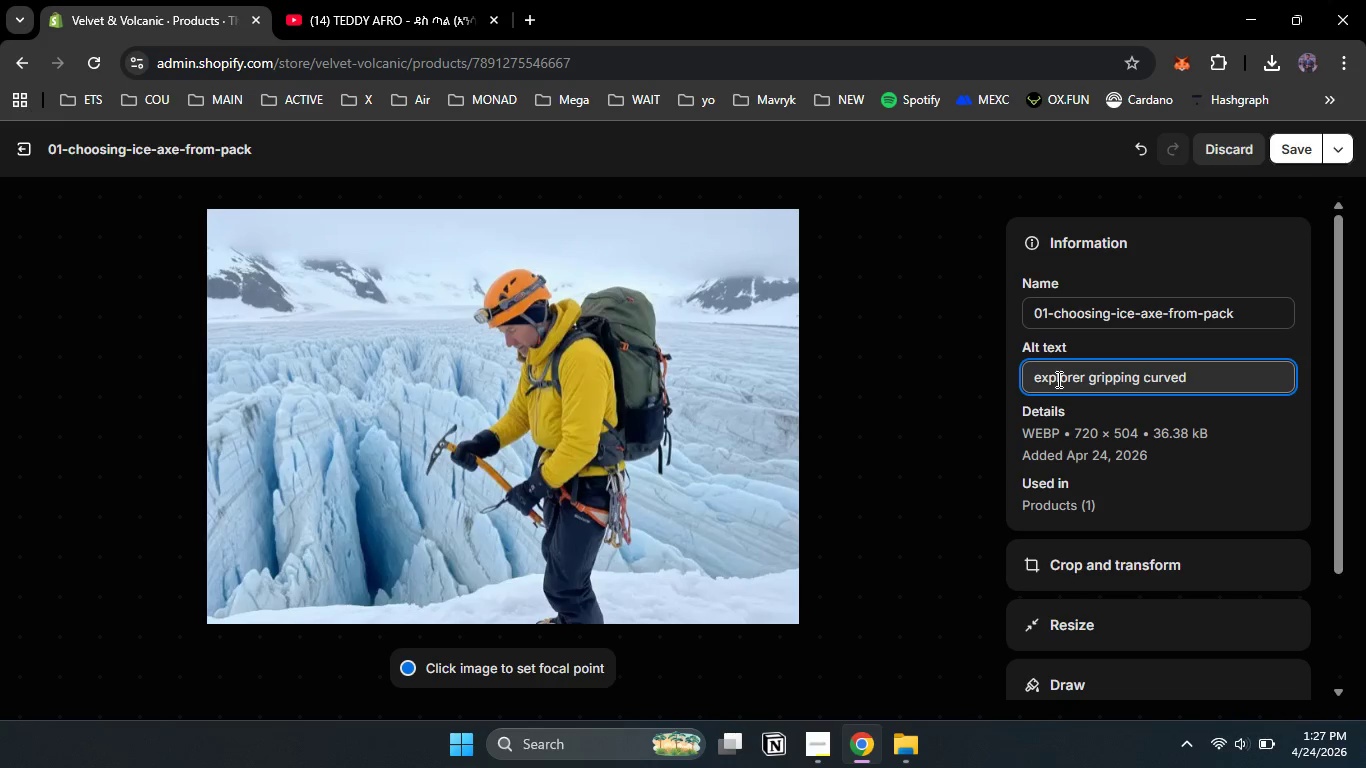 
type(ice axe with both hands while ascending vertiv)
key(Backspace)
type(cally blue ice face)
 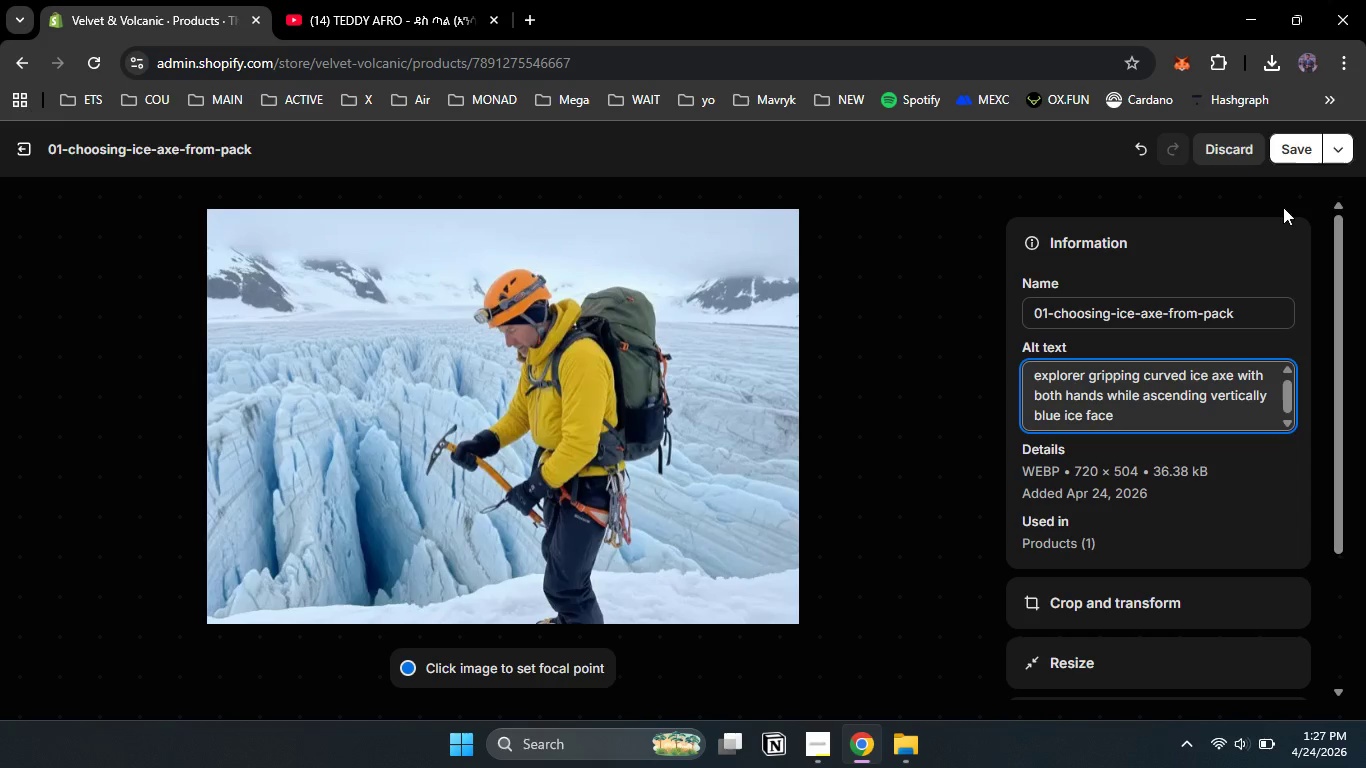 
left_click([1295, 161])
 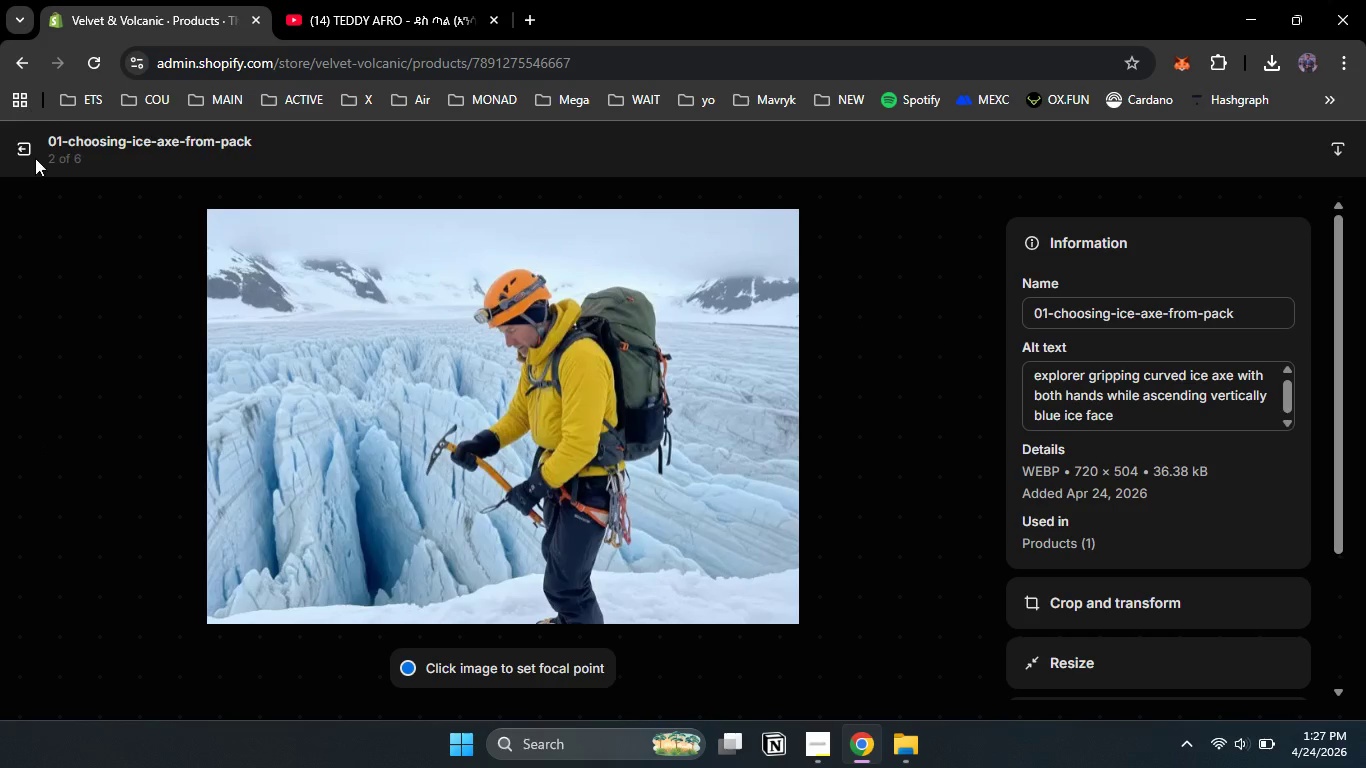 
left_click([25, 158])
 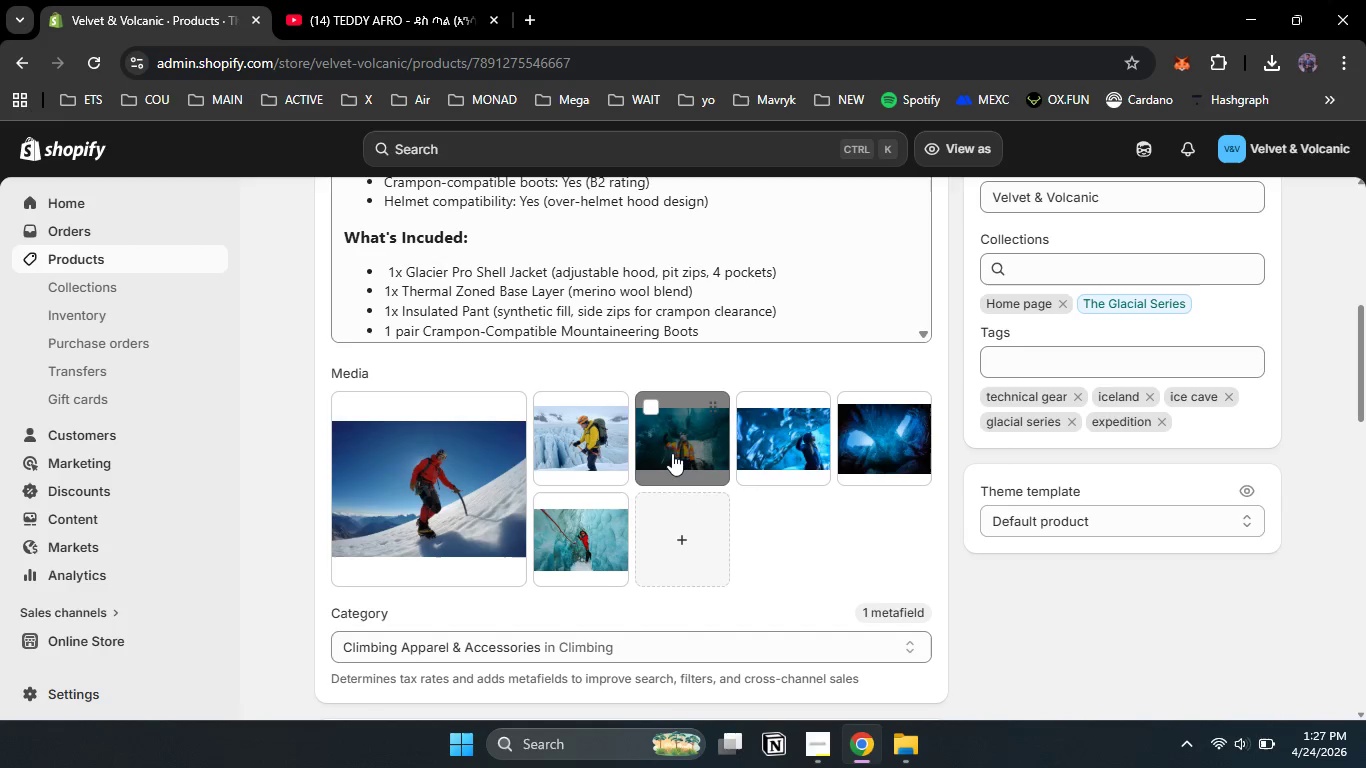 
left_click([672, 453])
 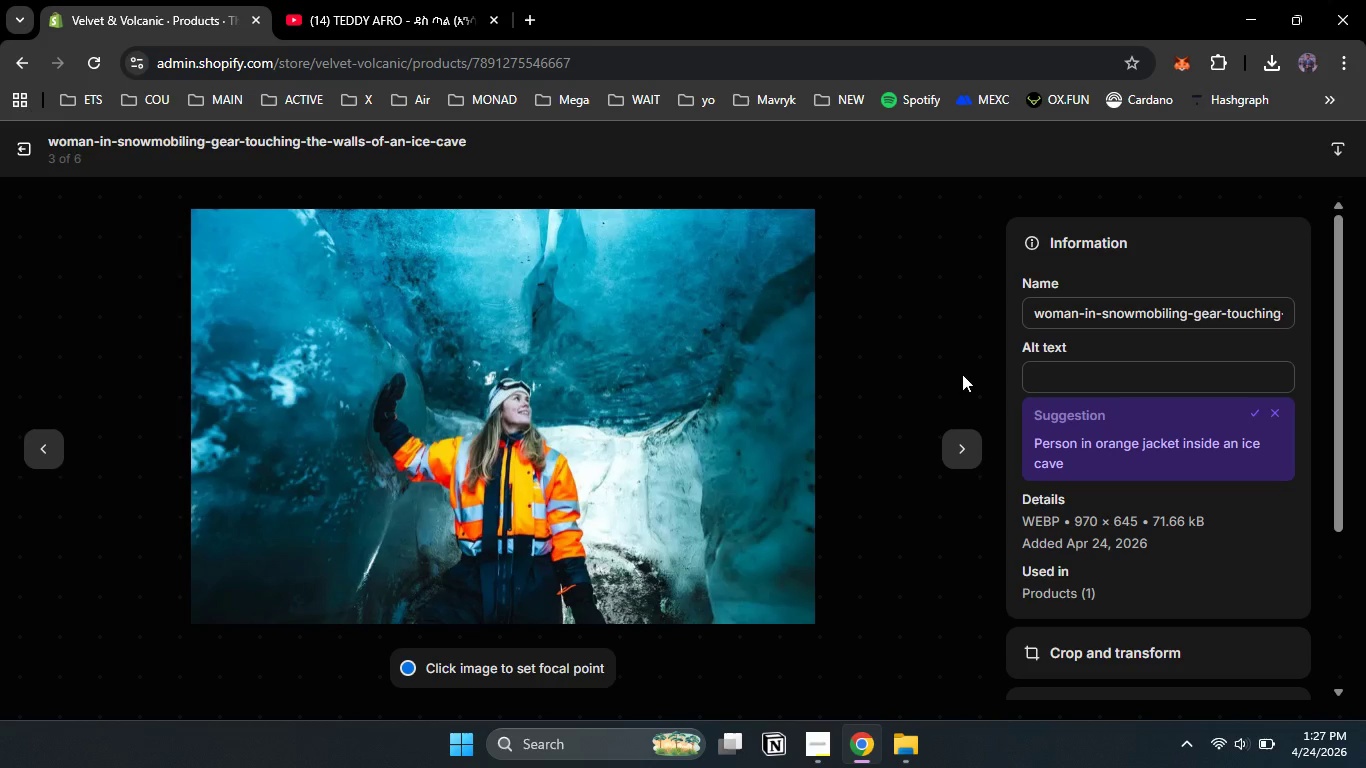 
wait(5.48)
 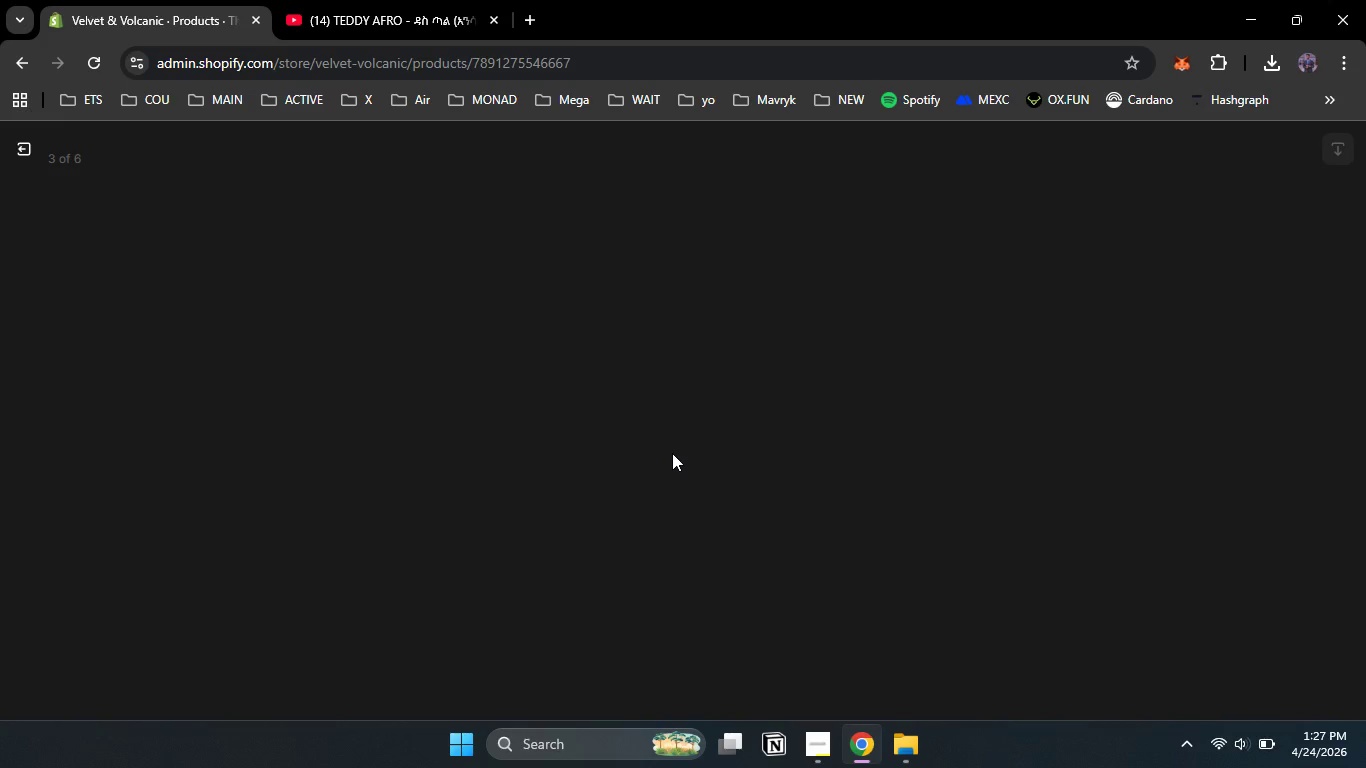 
left_click([1074, 367])
 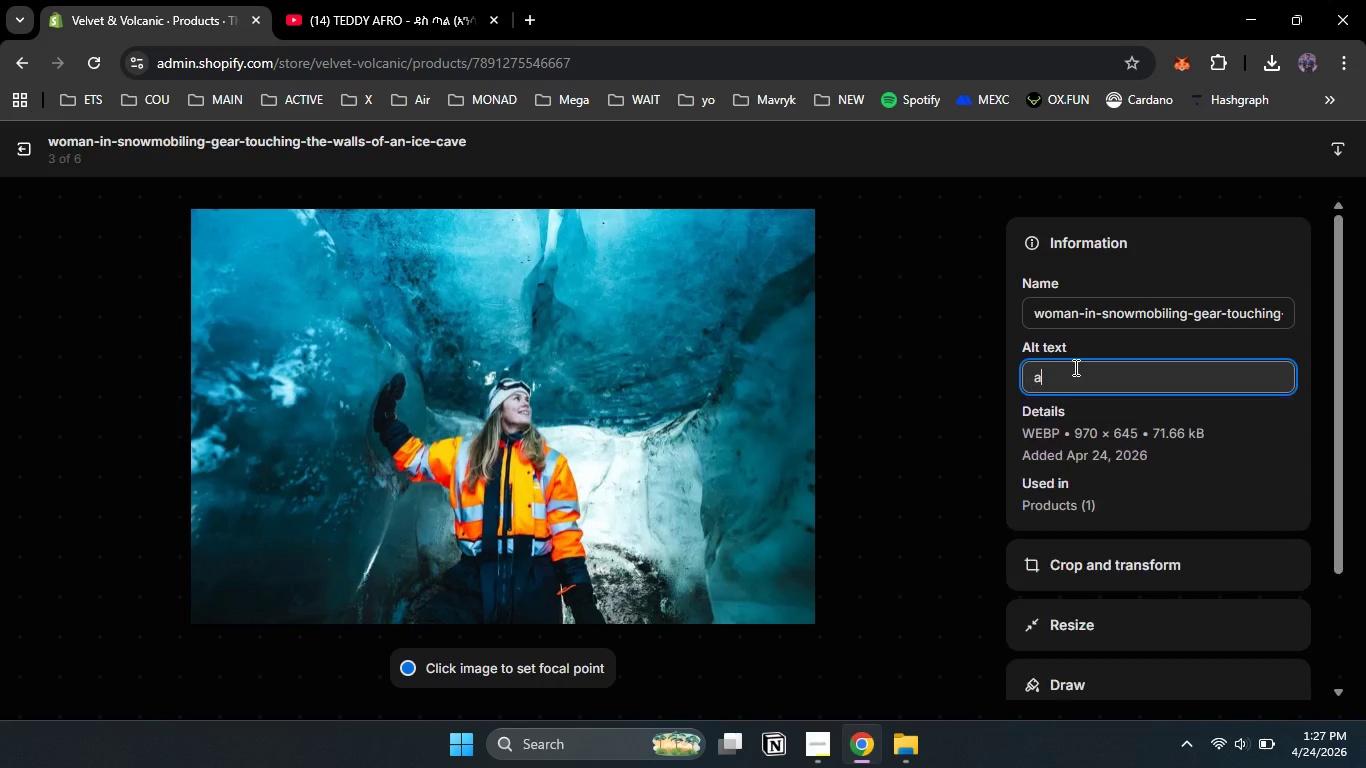 
type(a woman inside ice blue )
 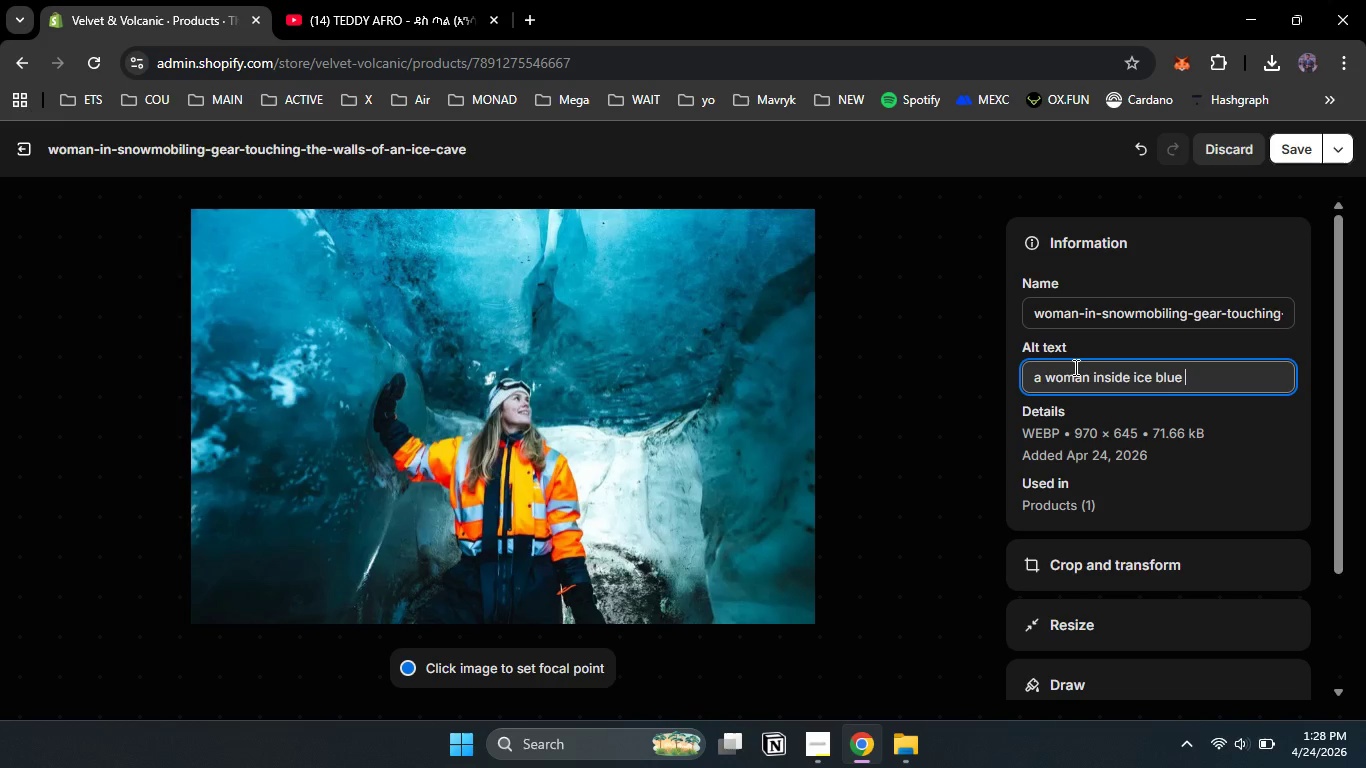 
type(crystal cave )
 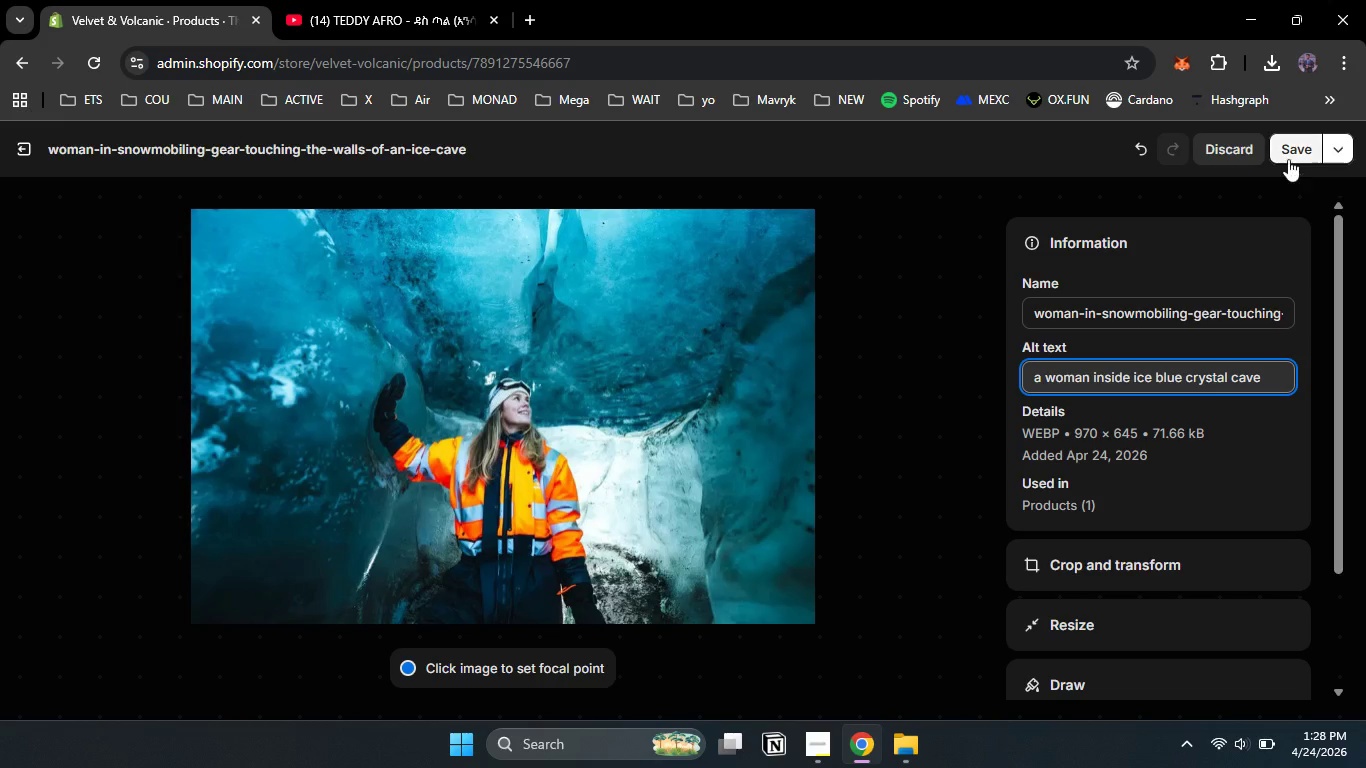 
left_click([1288, 158])
 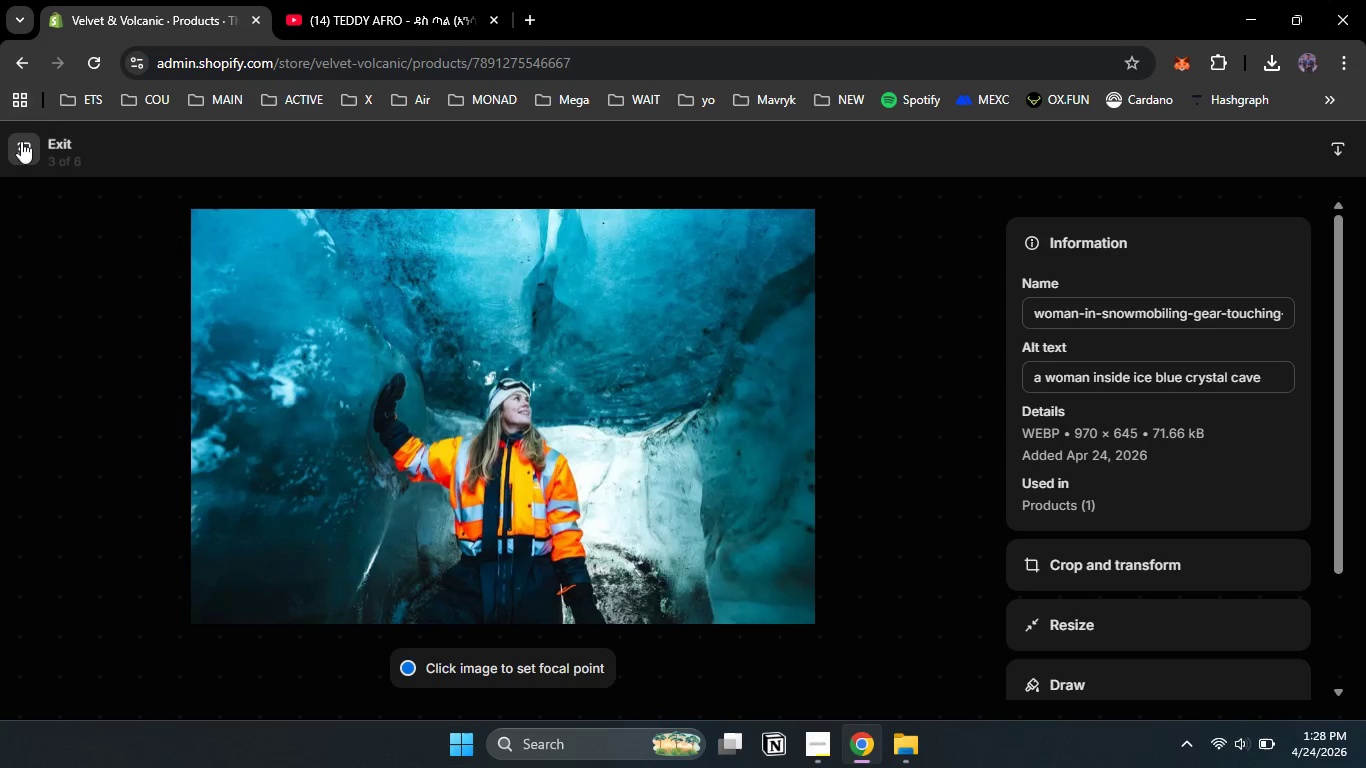 
left_click([21, 144])
 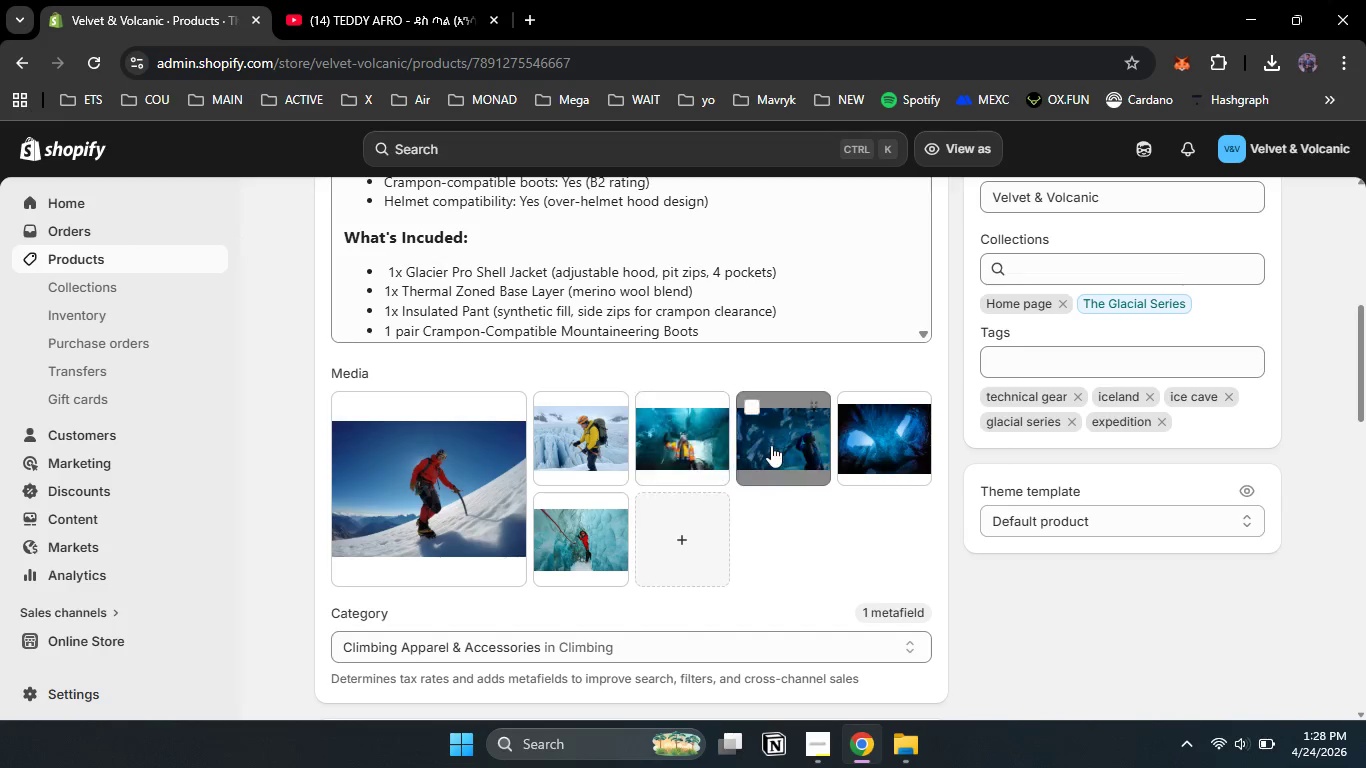 
left_click([771, 445])
 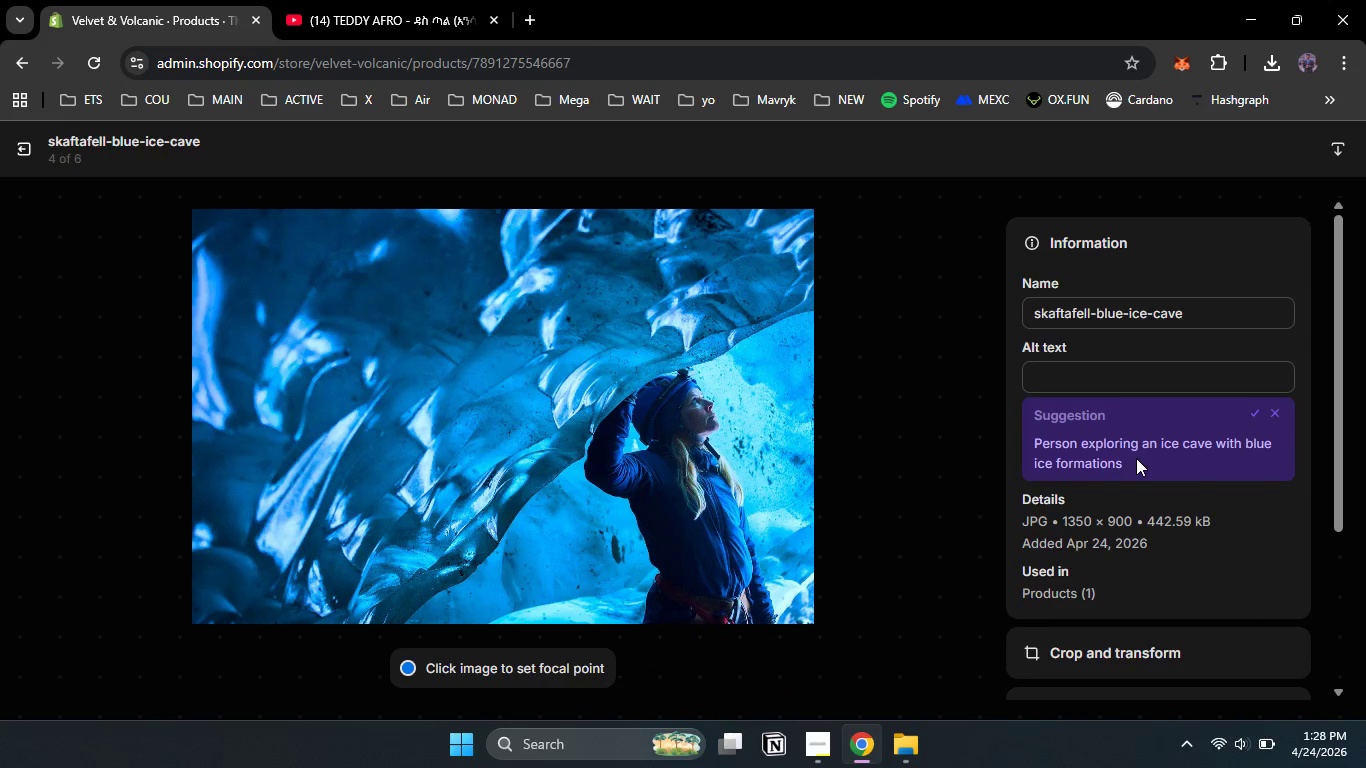 
wait(5.86)
 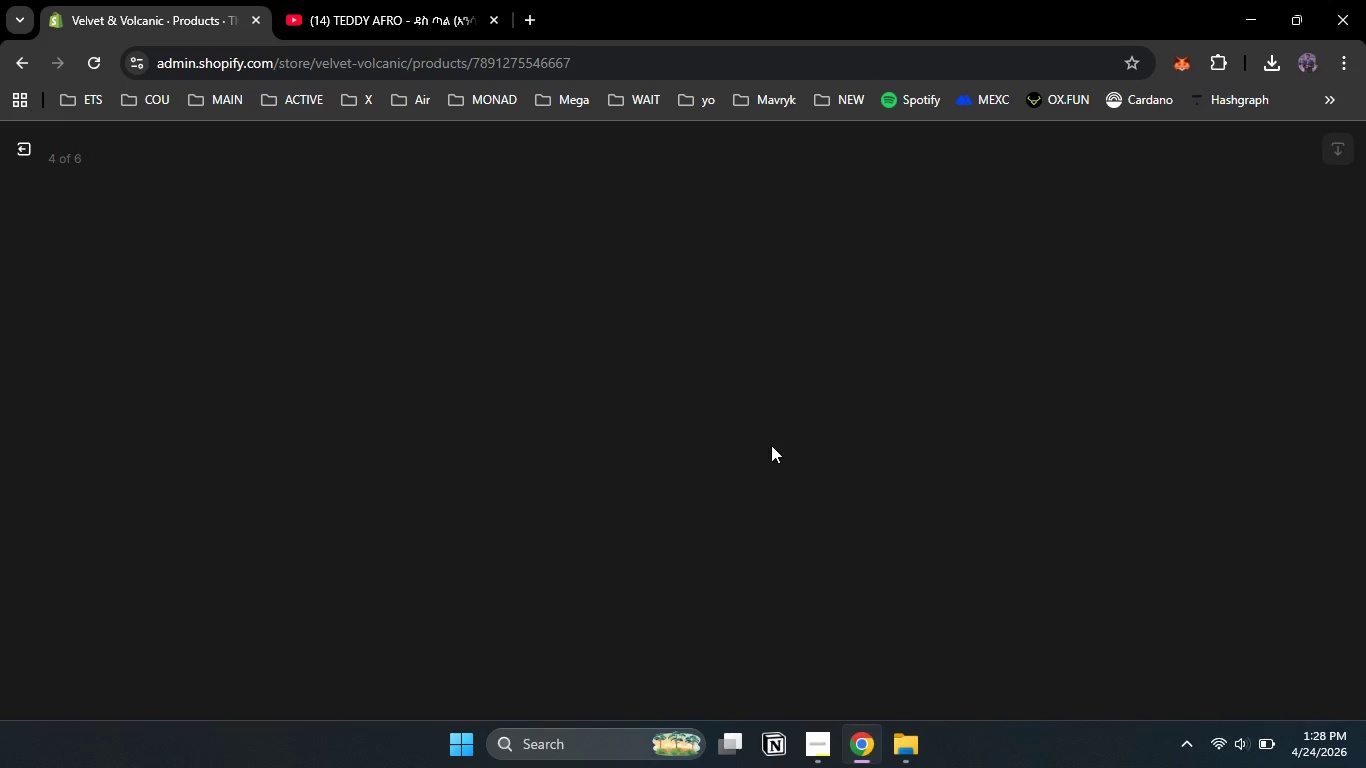 
left_click([1260, 409])
 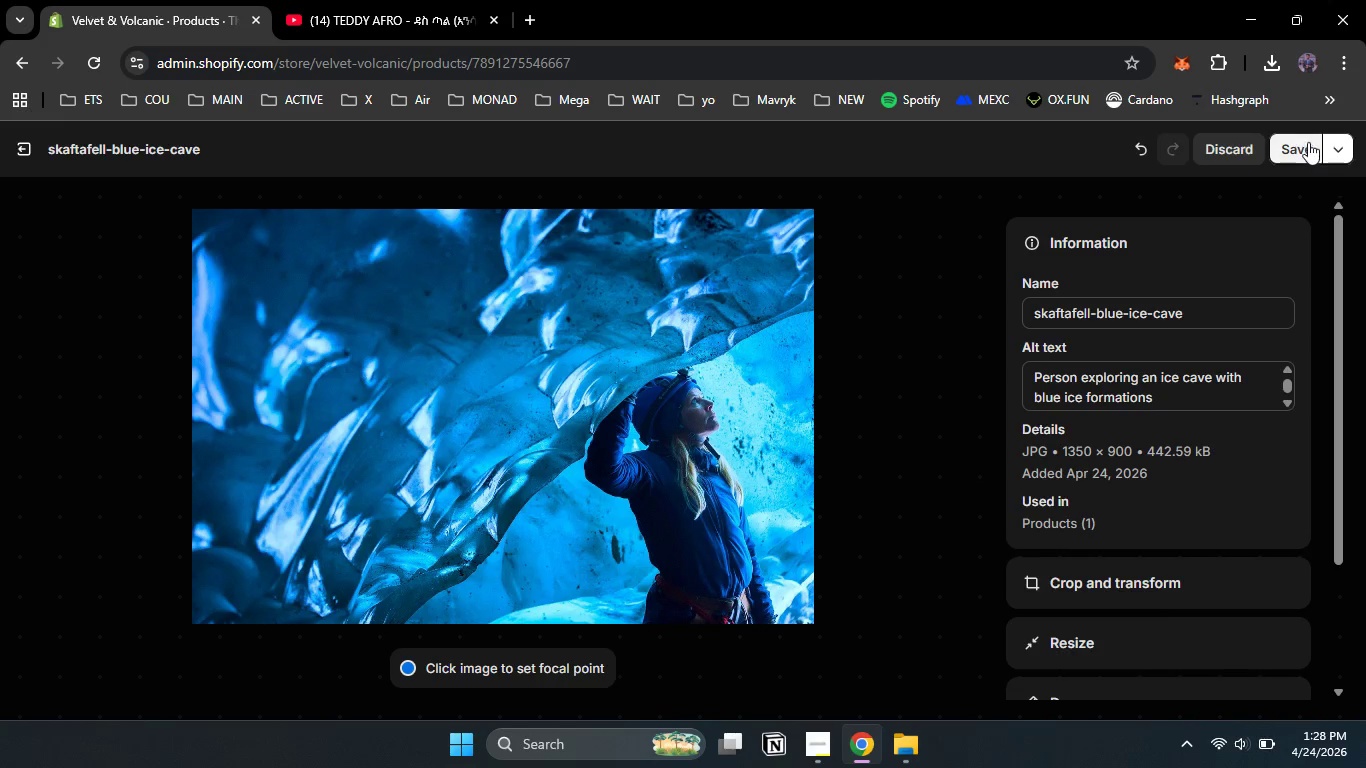 
left_click([1308, 139])
 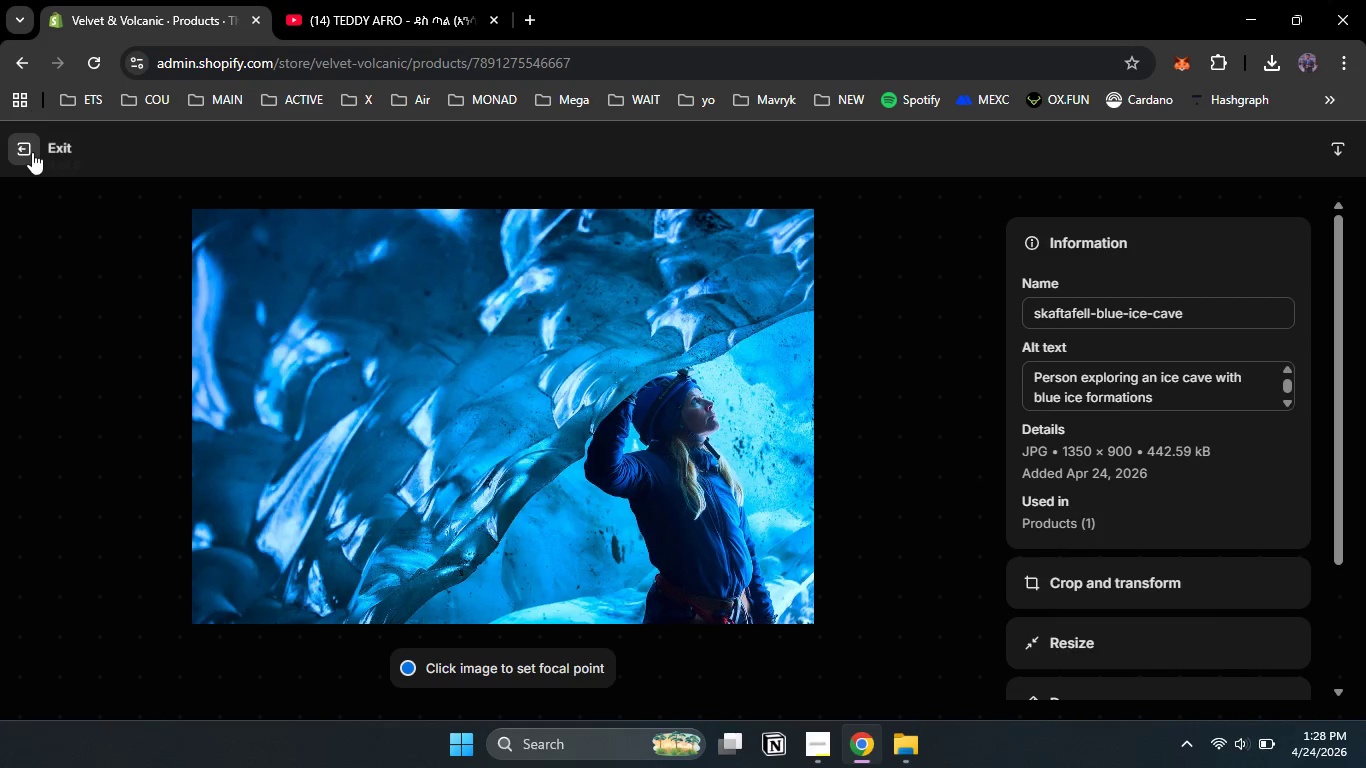 
left_click([32, 152])
 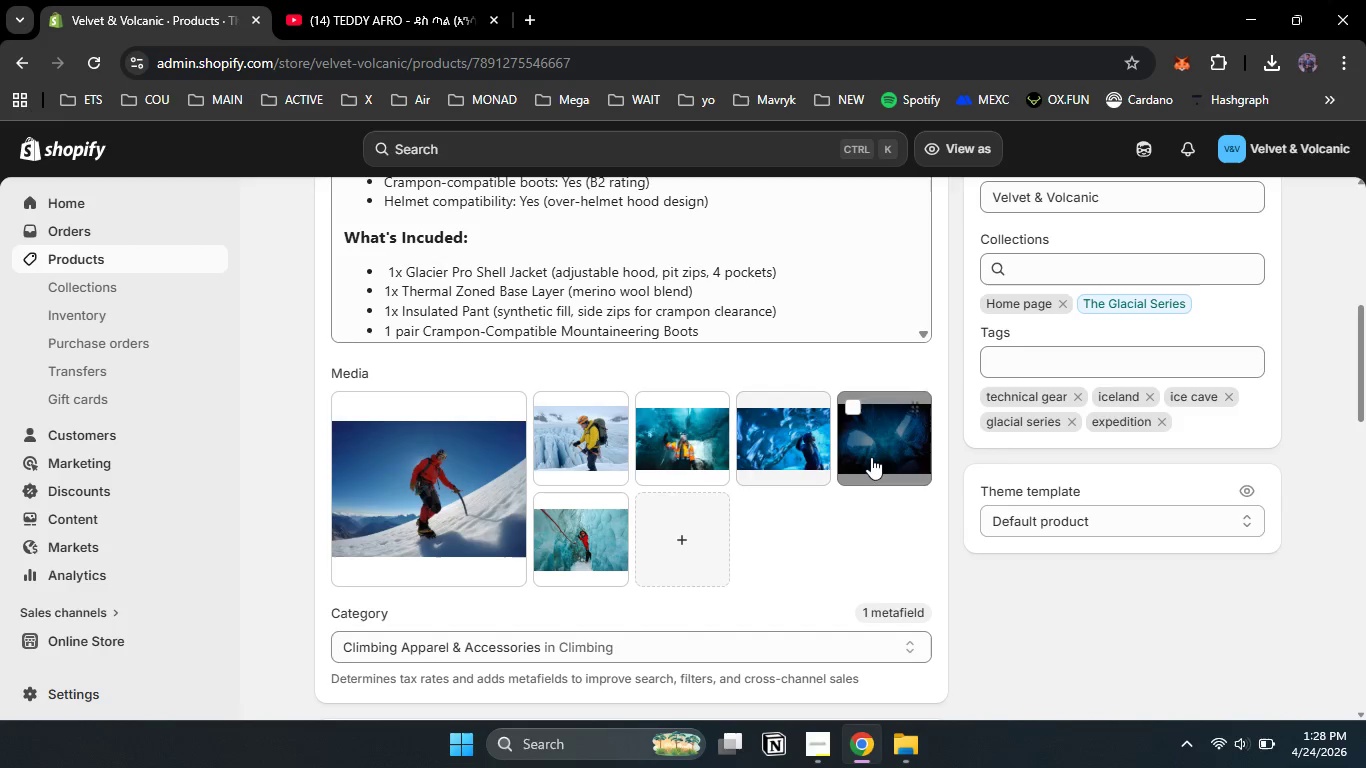 
left_click([871, 457])
 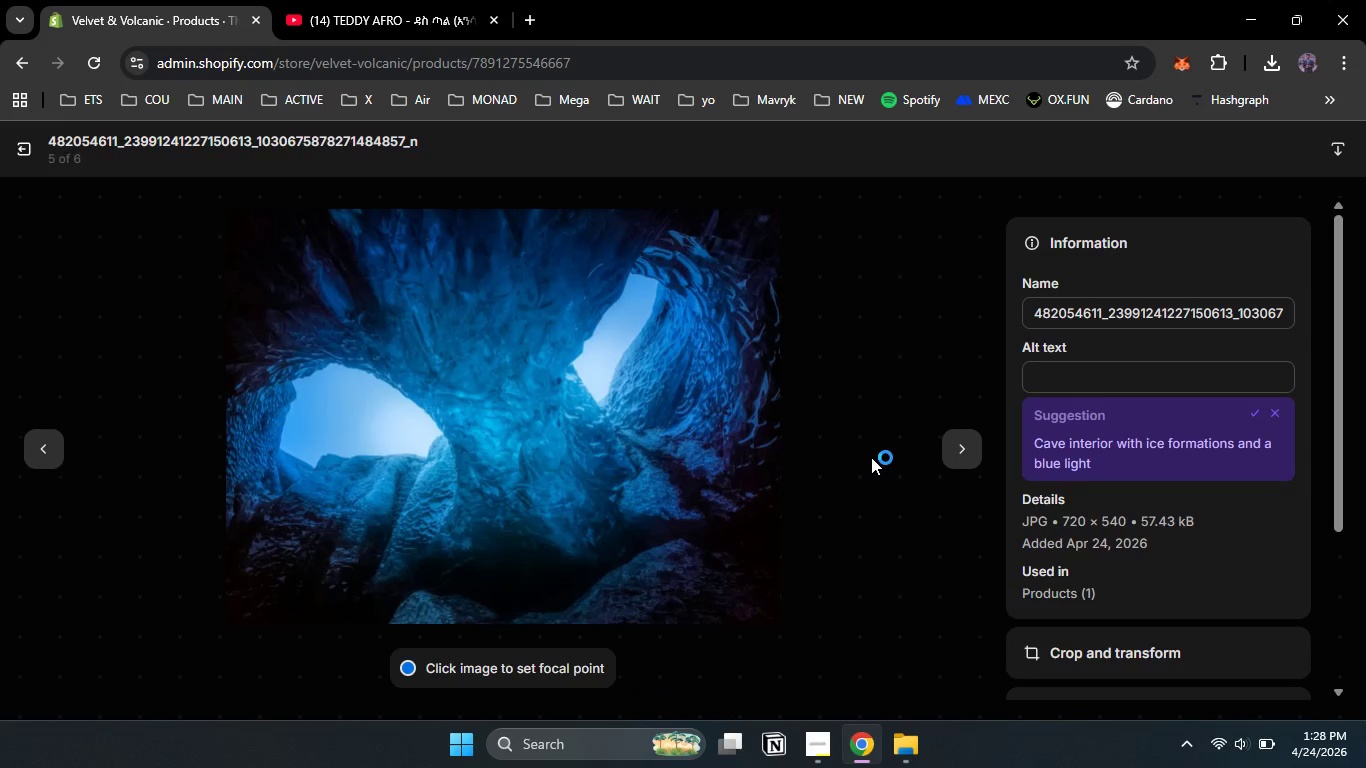 
wait(8.2)
 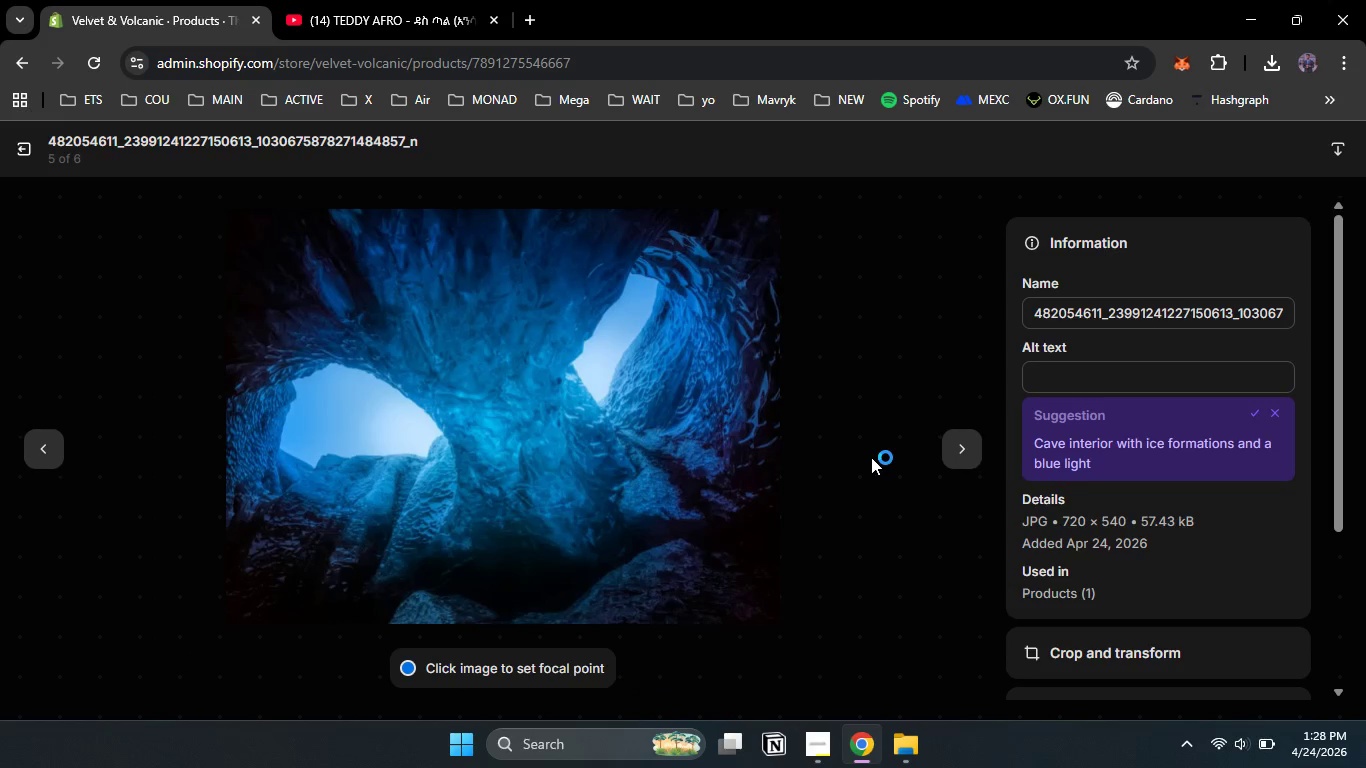 
left_click([1254, 414])
 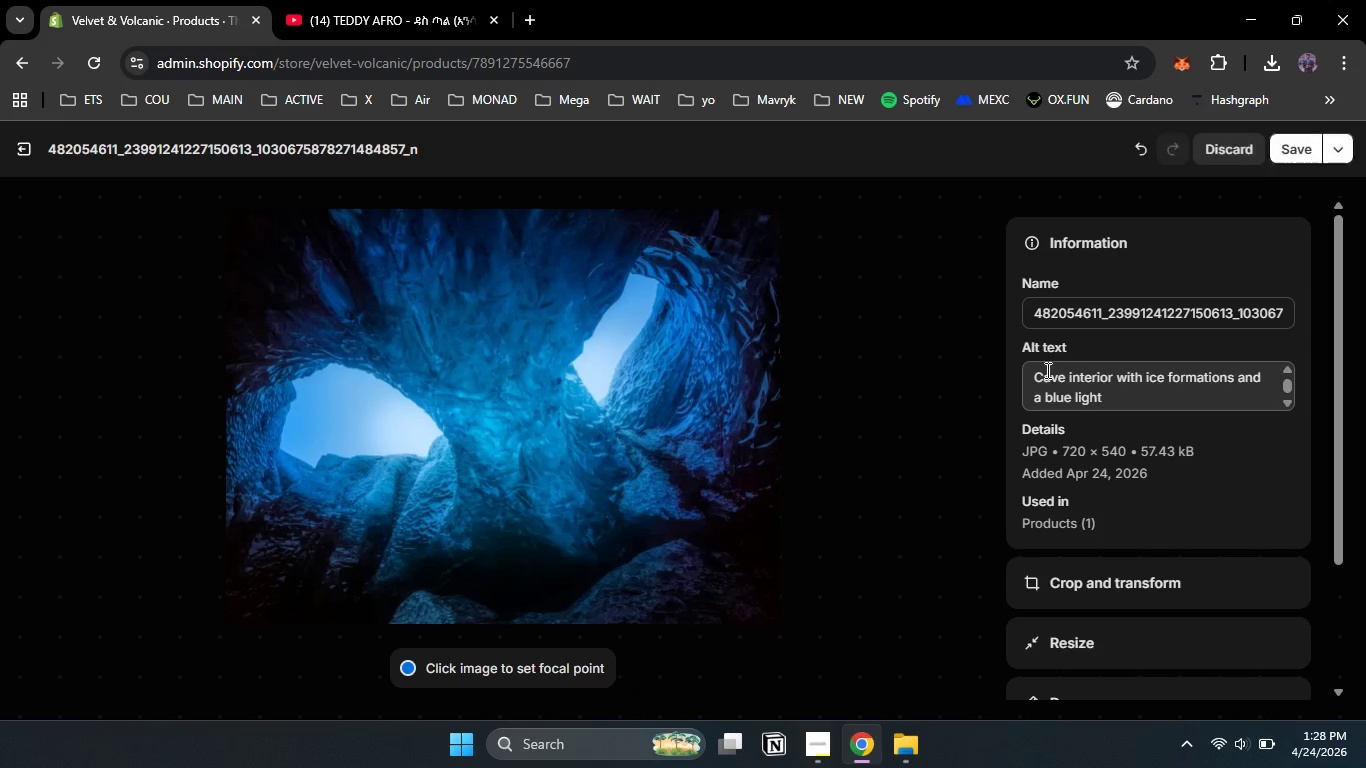 
left_click([1046, 370])
 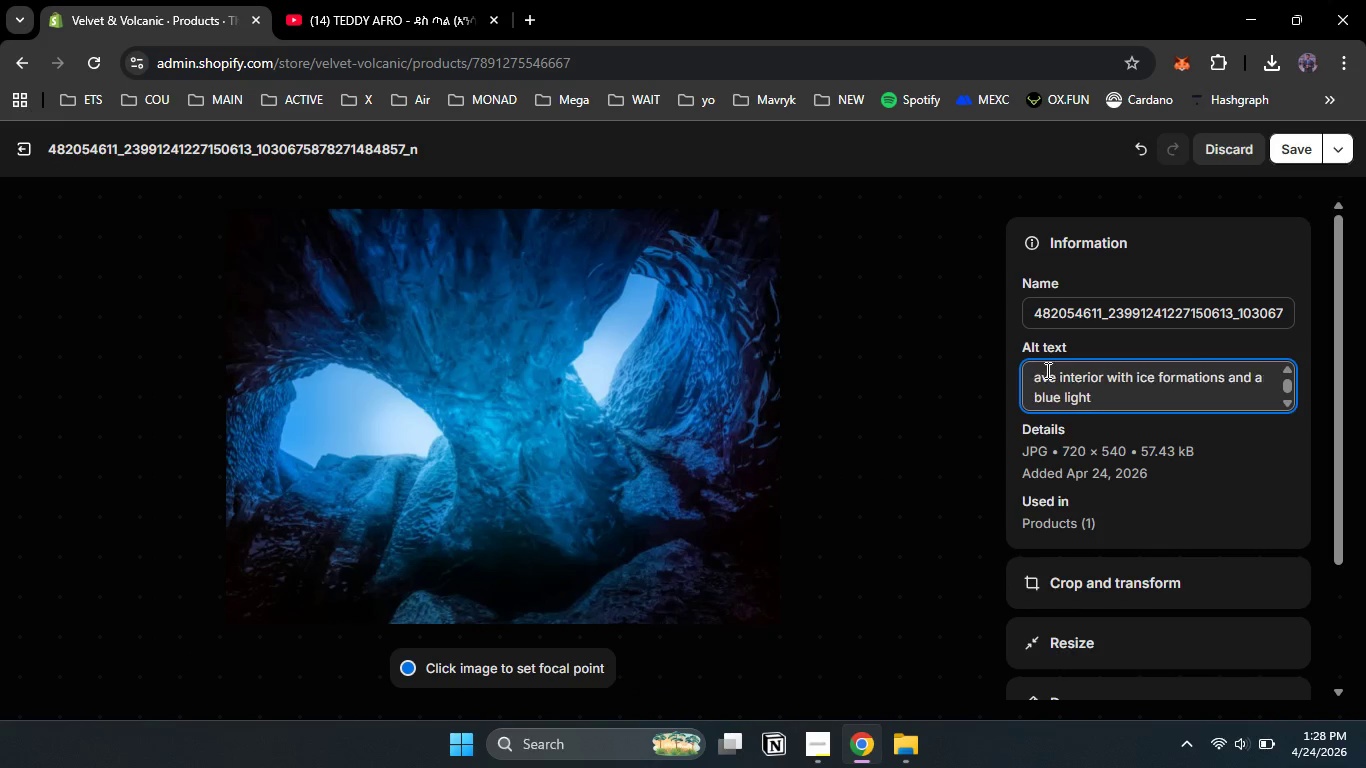 
key(Backspace)
type(a crystal blur )
key(Backspace)
type(e )
key(Backspace)
key(Backspace)
type(e)
key(Backspace)
key(Backspace)
type(e )
 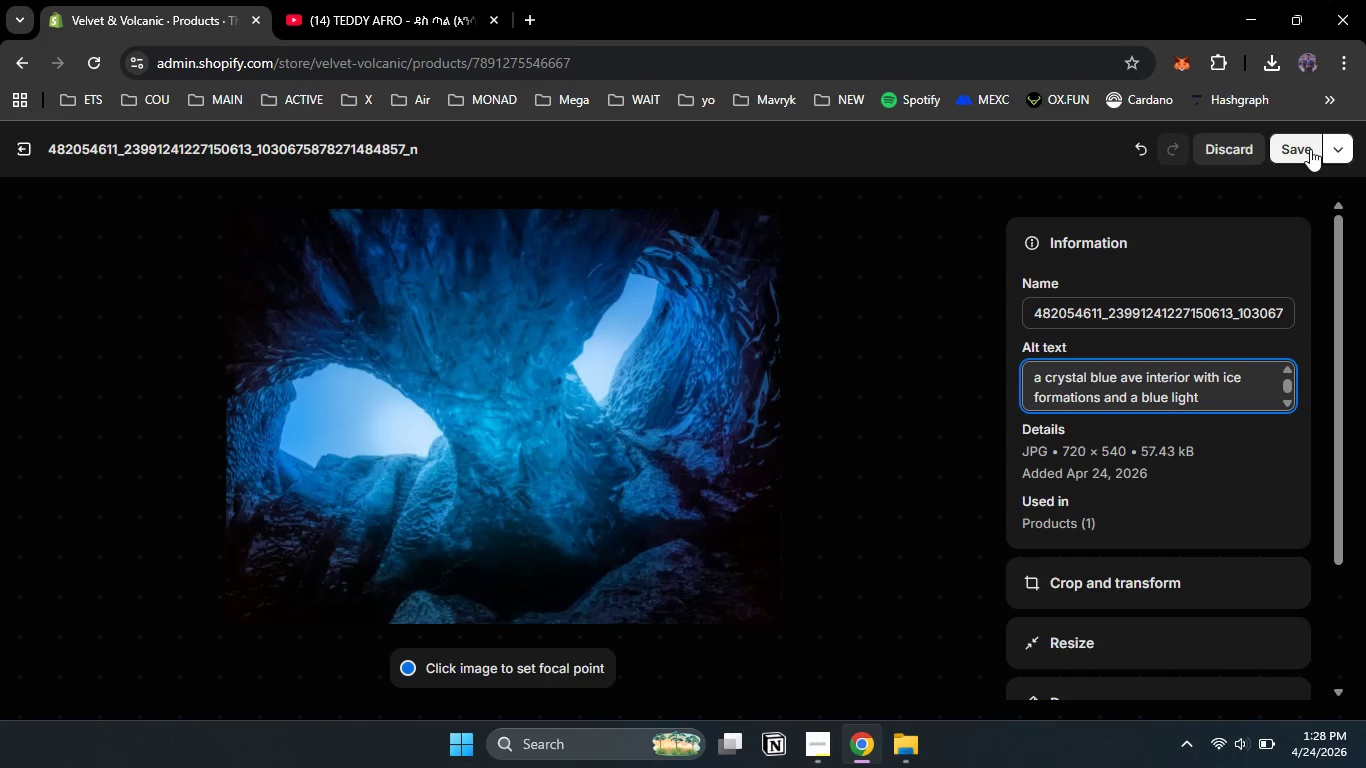 
left_click([1310, 149])
 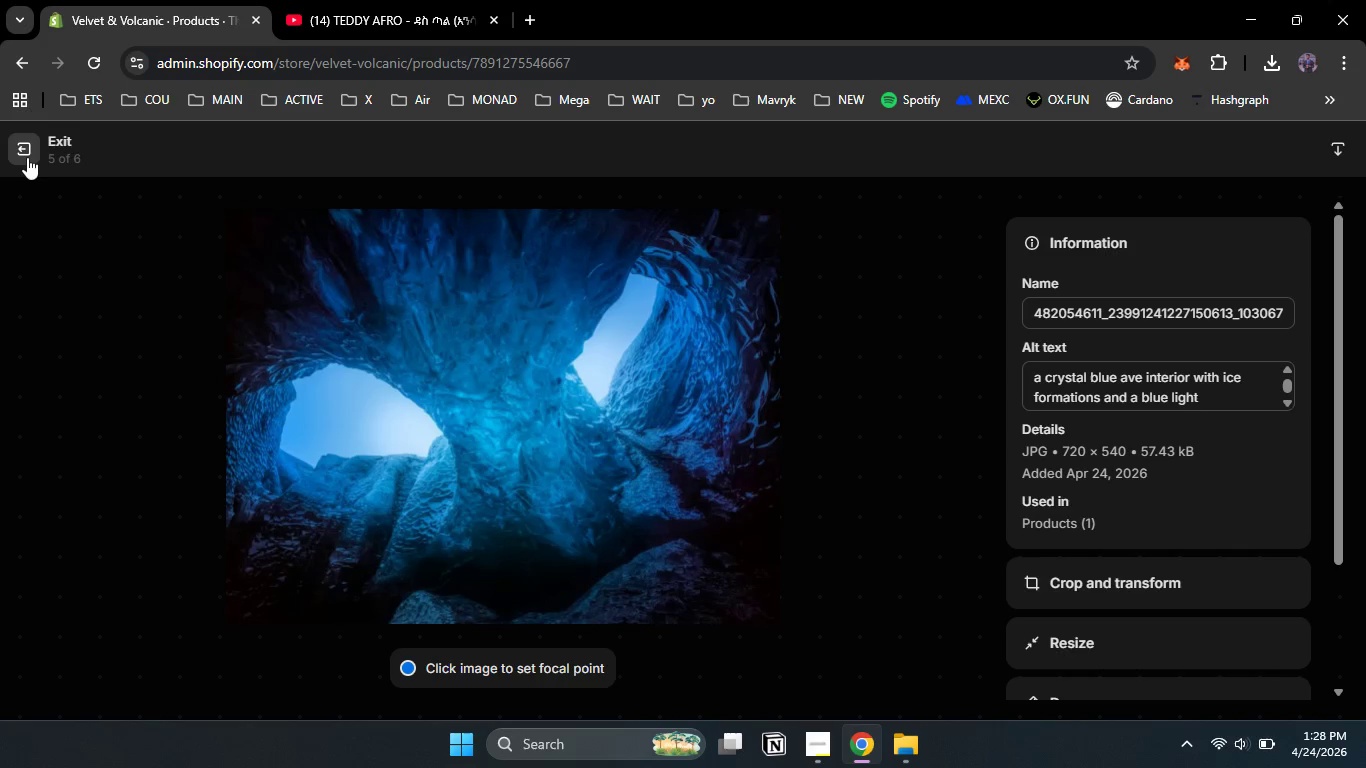 
left_click([26, 156])
 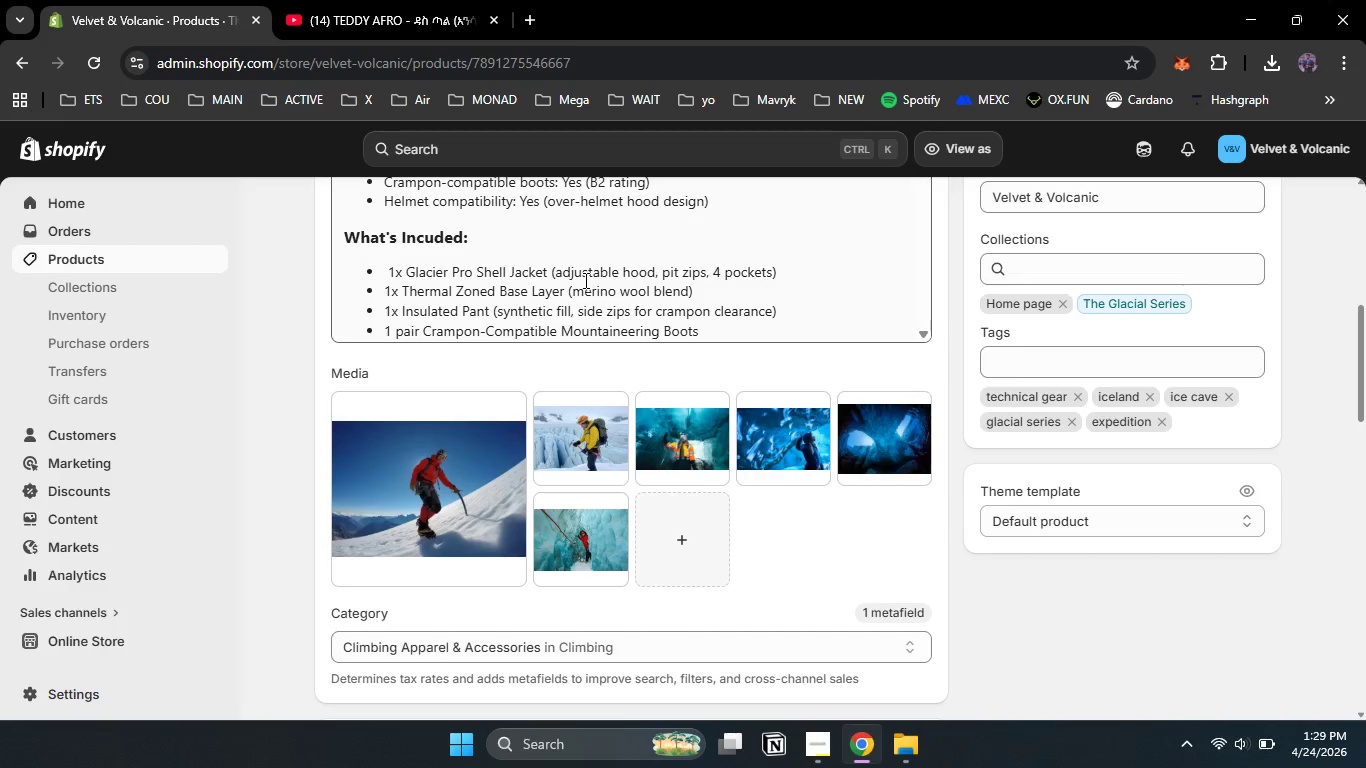 
scroll: coordinate [851, 493], scroll_direction: up, amount: 3.0
 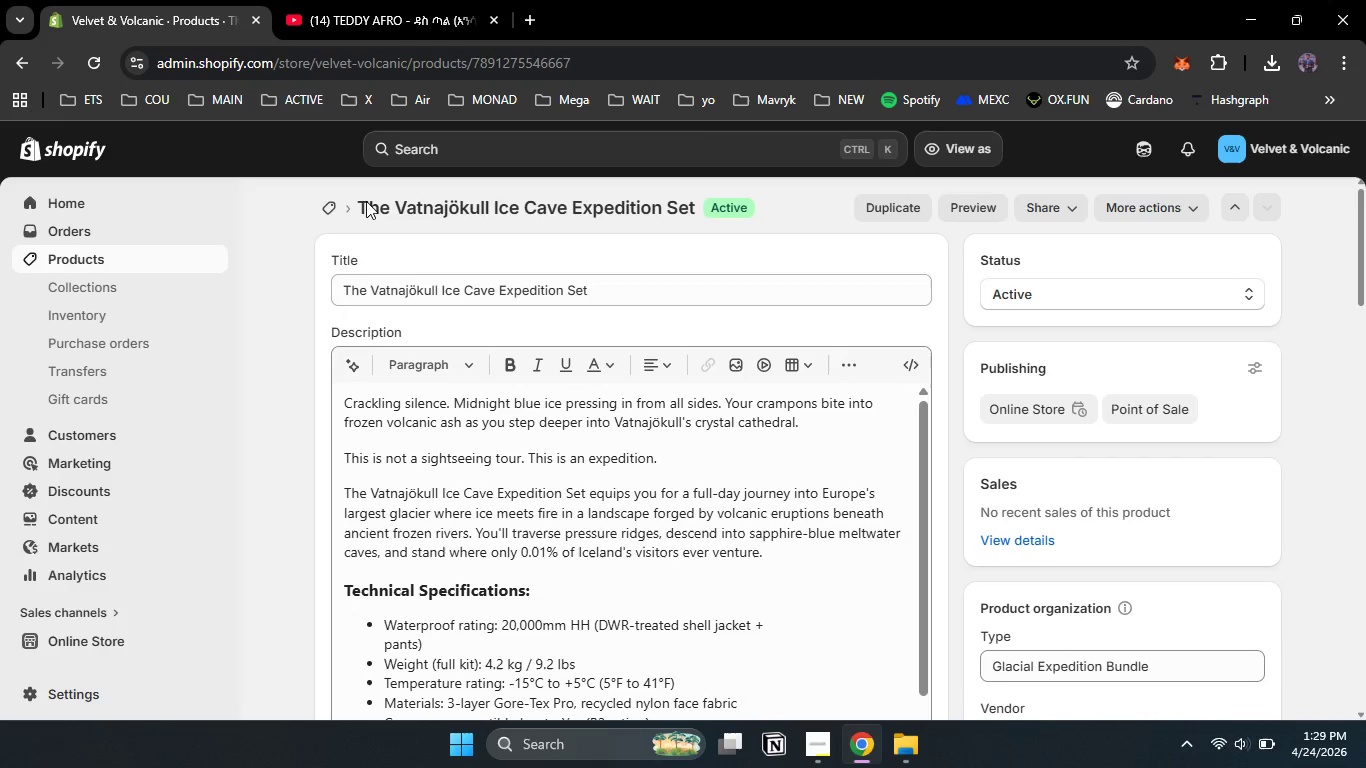 
left_click([339, 204])
 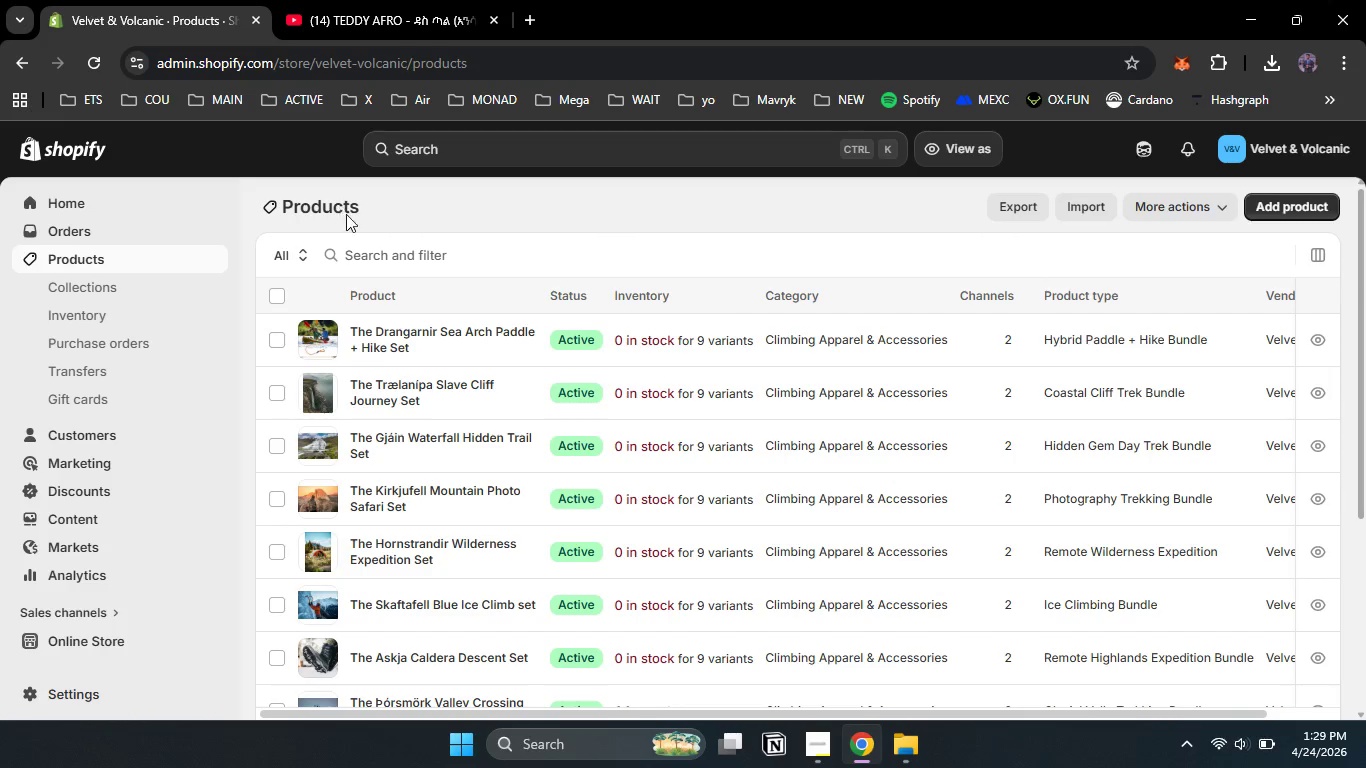 
scroll: coordinate [620, 528], scroll_direction: down, amount: 6.0
 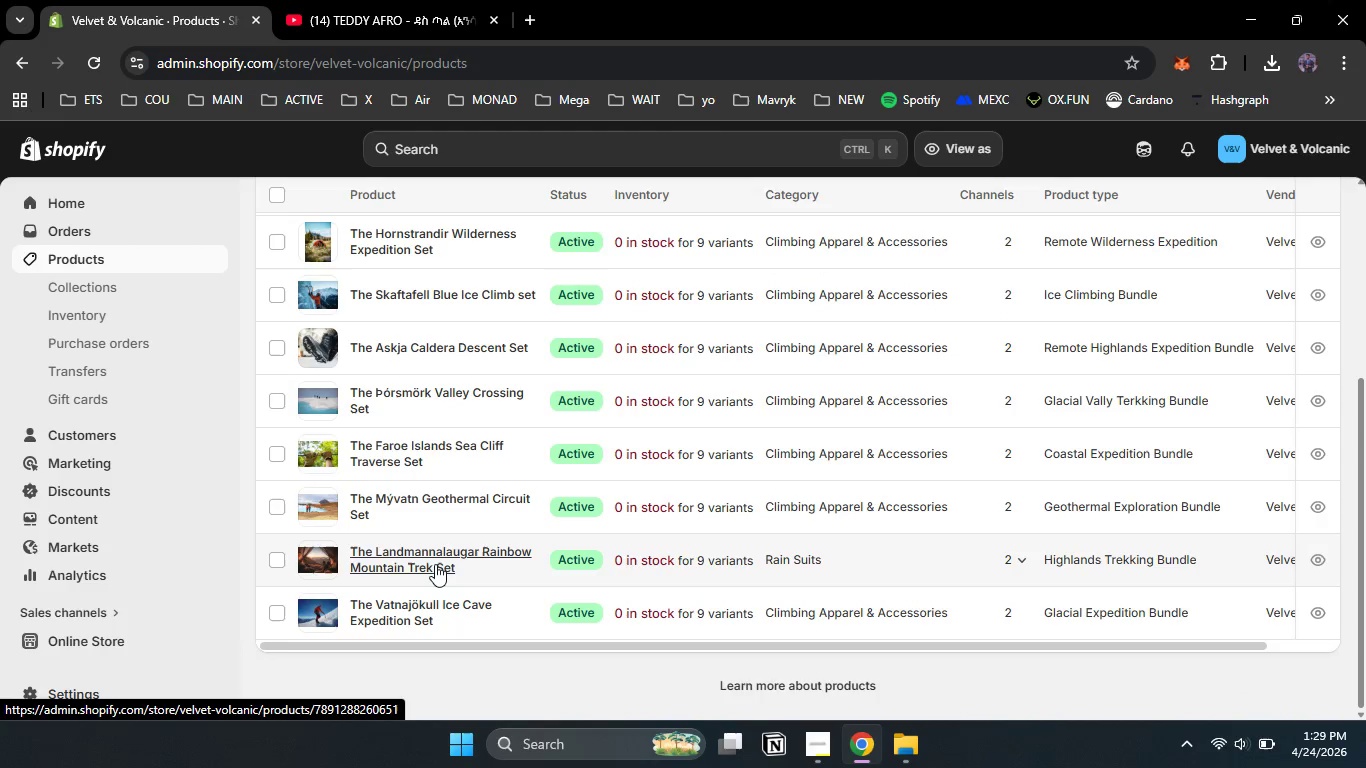 
left_click([435, 564])
 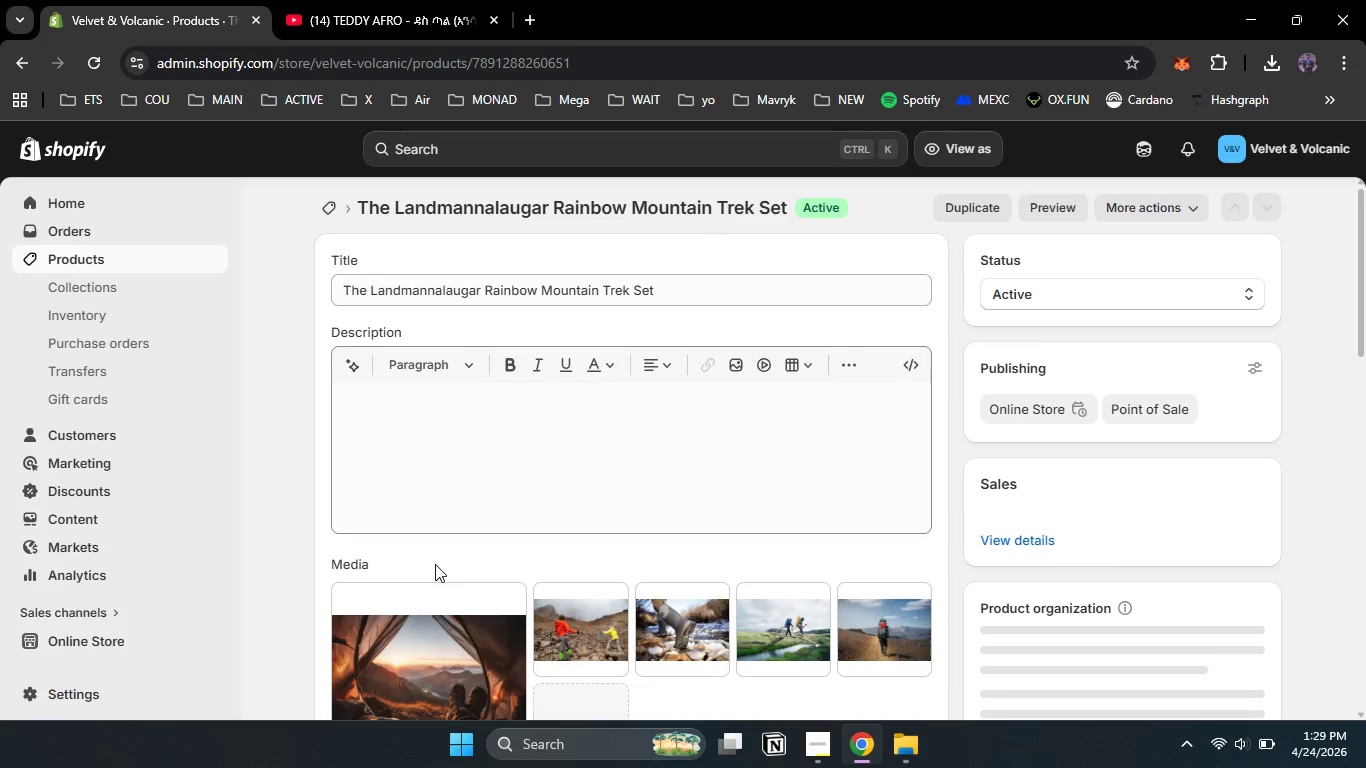 
scroll: coordinate [435, 564], scroll_direction: down, amount: 1.0
 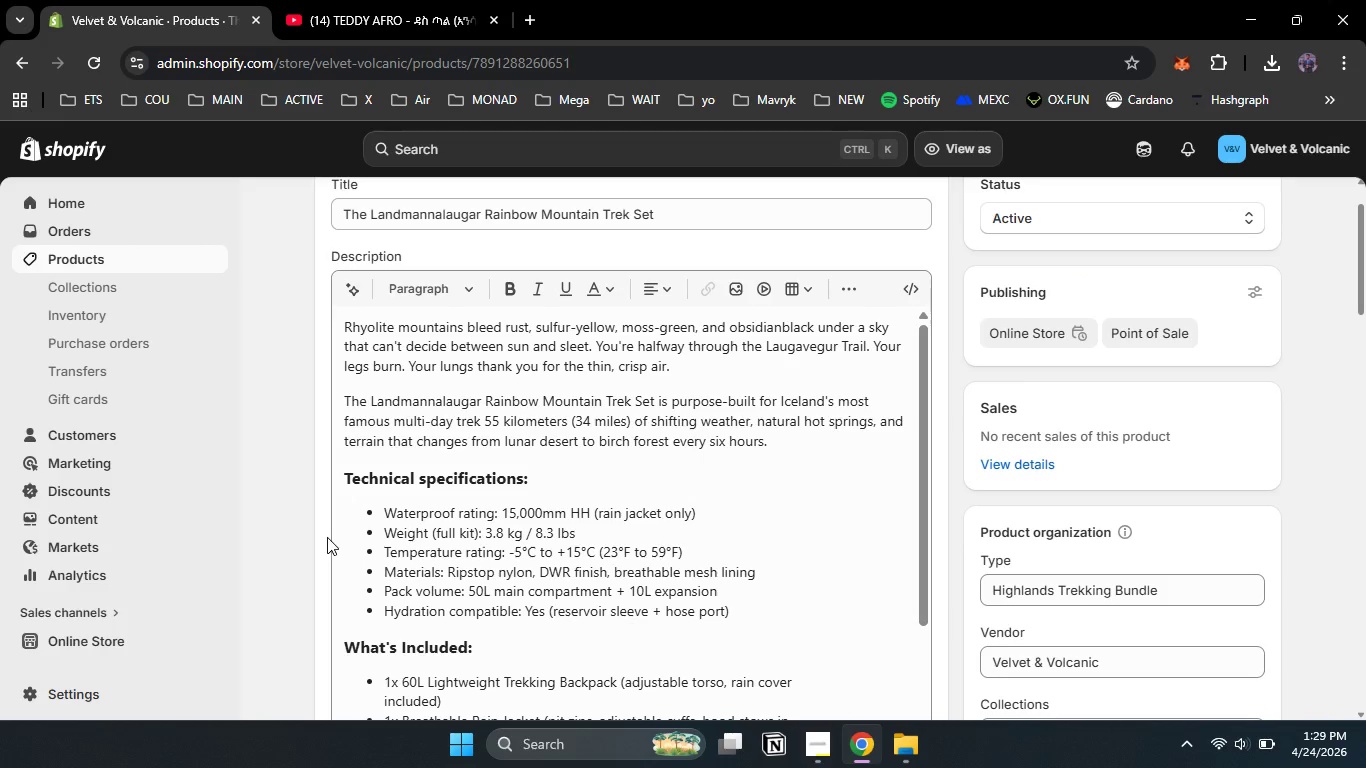 
left_click([316, 536])
 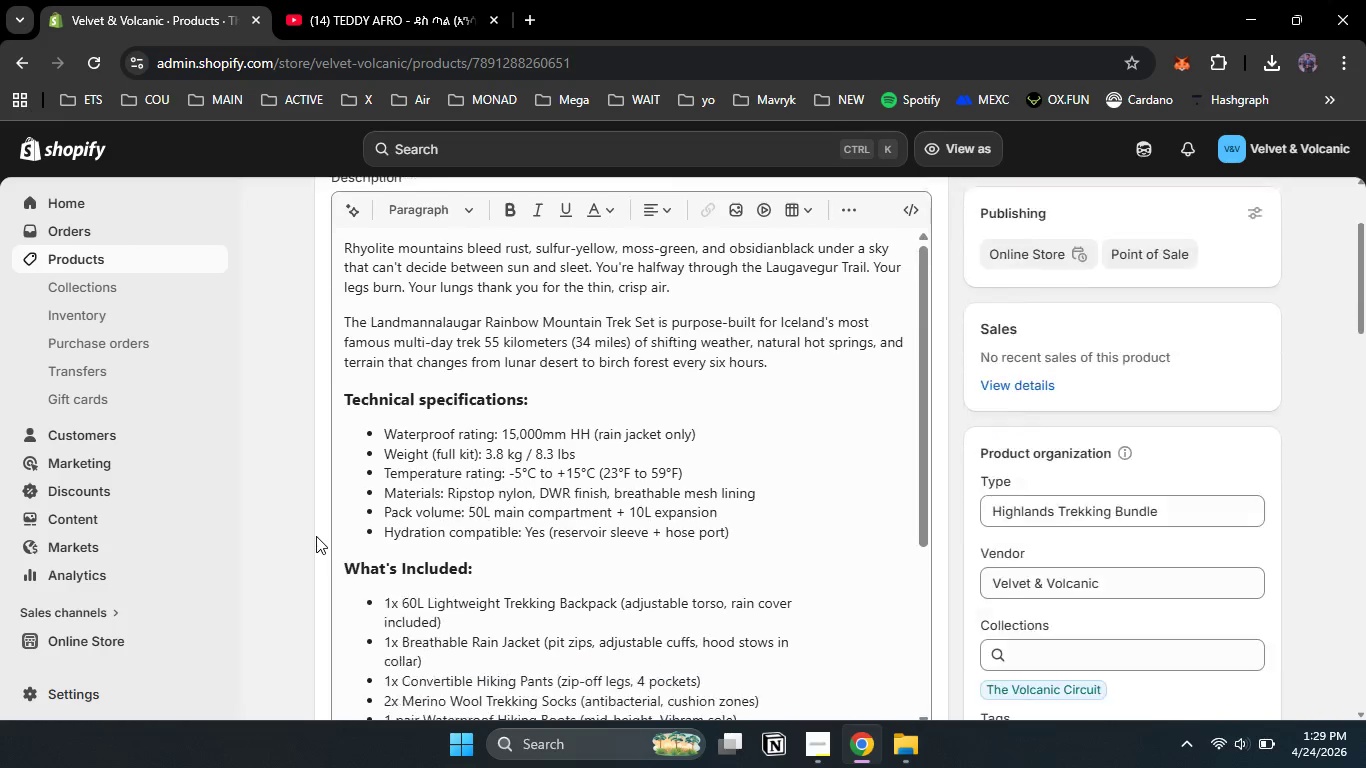 
scroll: coordinate [316, 536], scroll_direction: down, amount: 4.0
 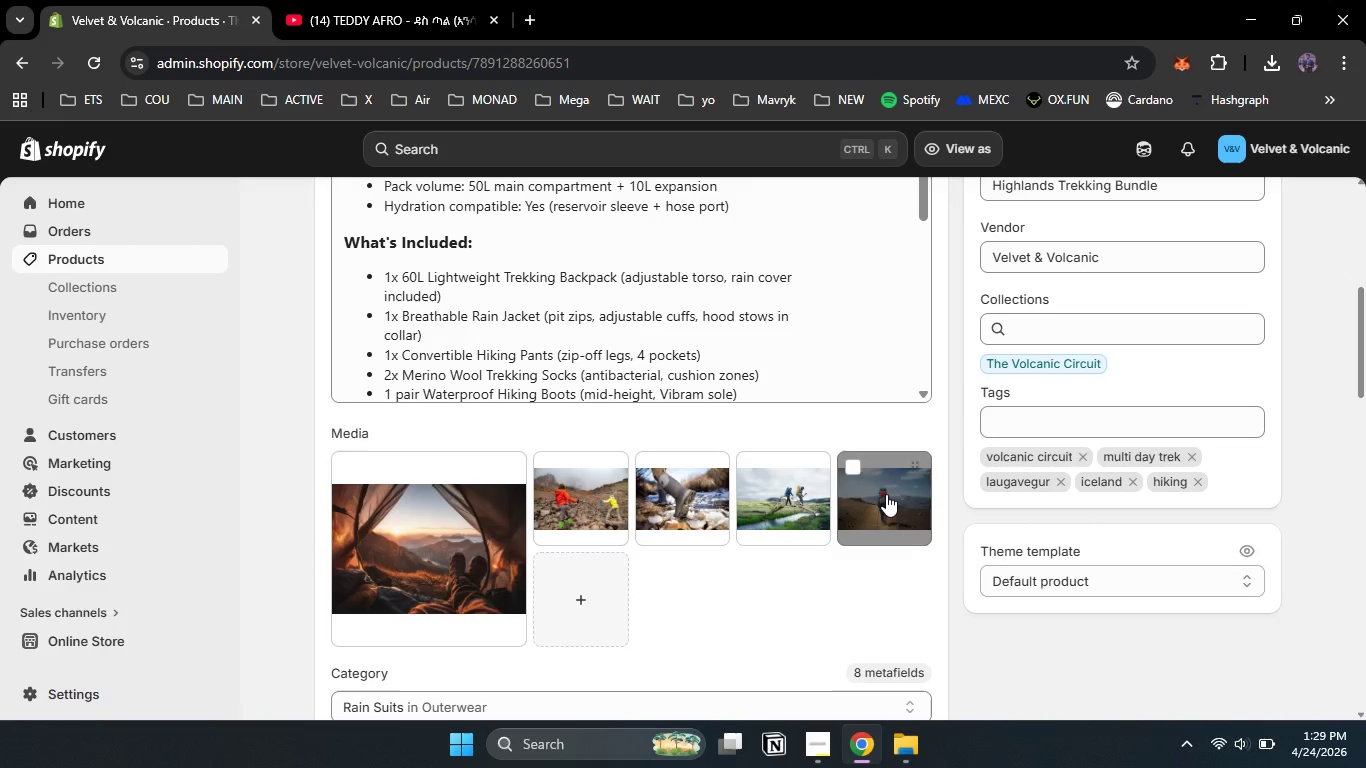 
left_click([886, 488])
 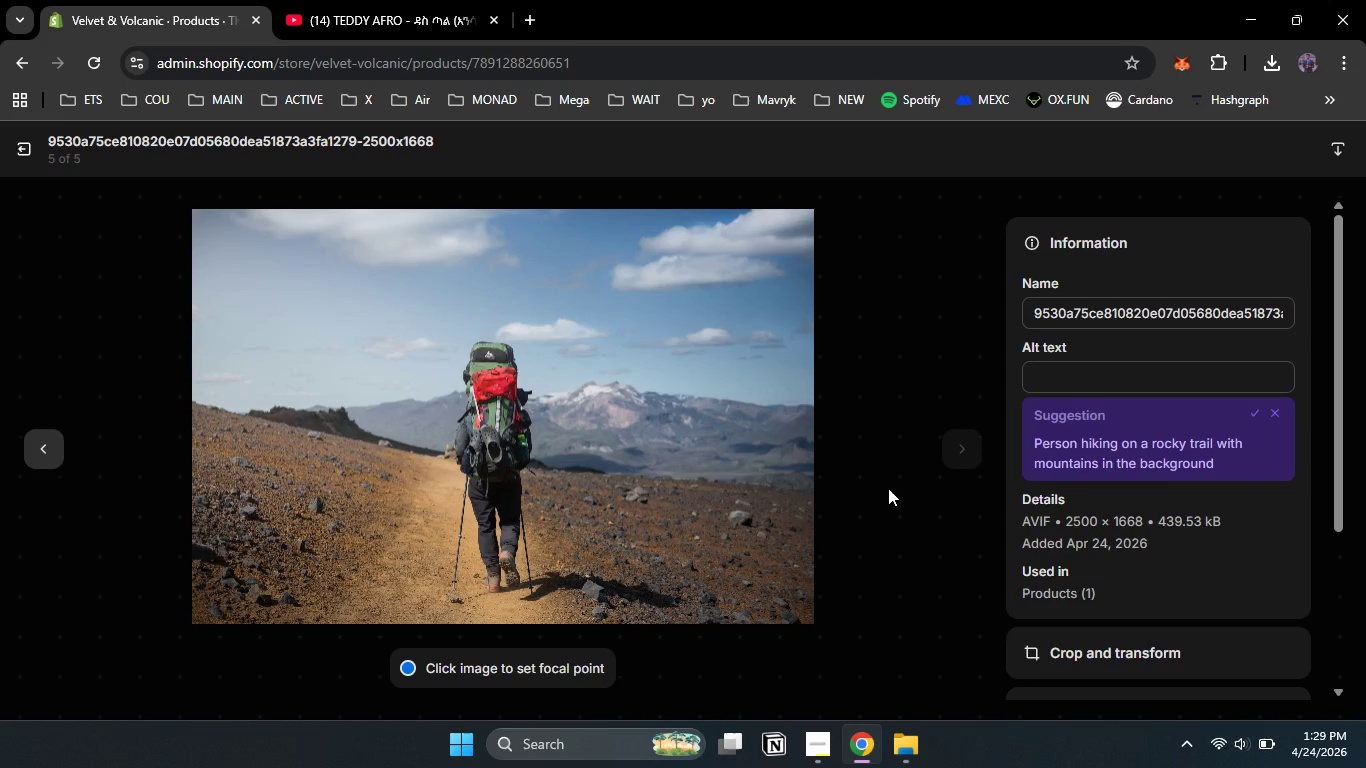 
wait(6.12)
 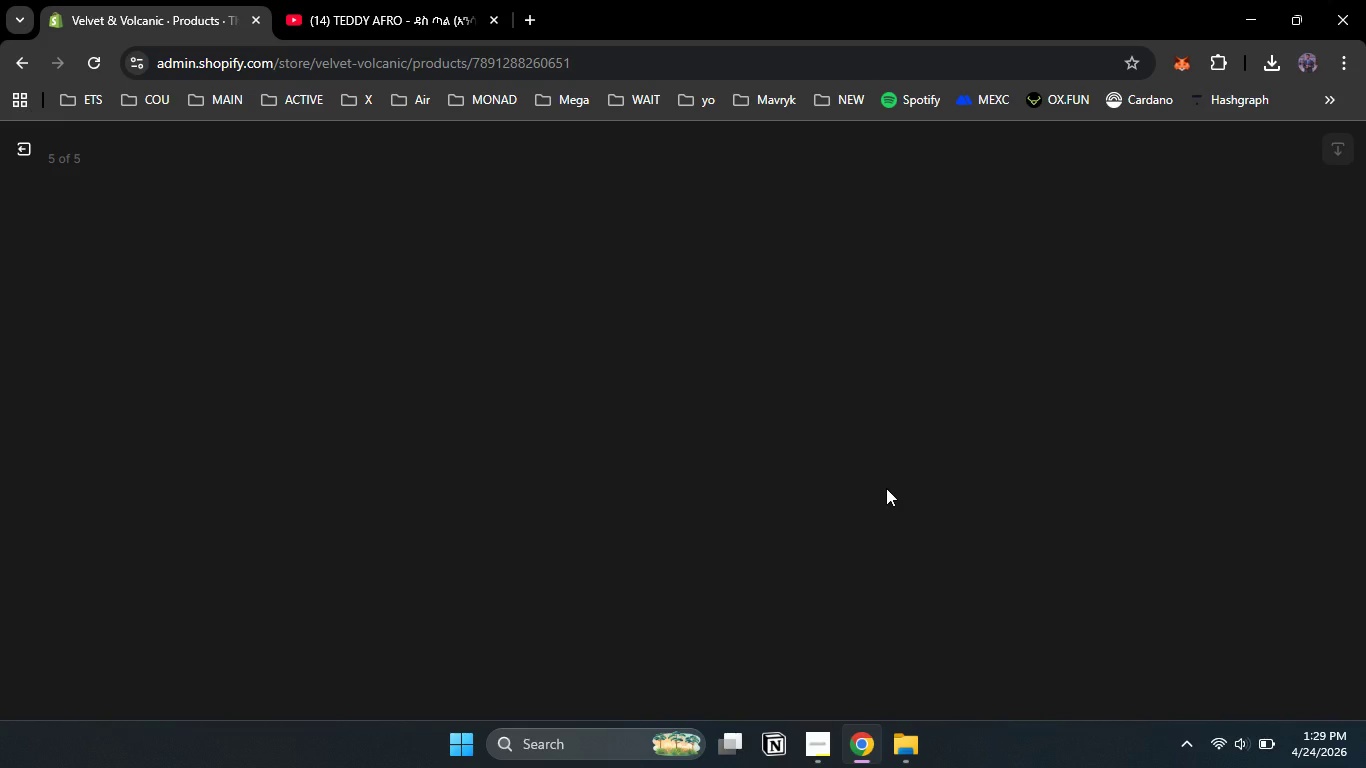 
left_click([1144, 371])
 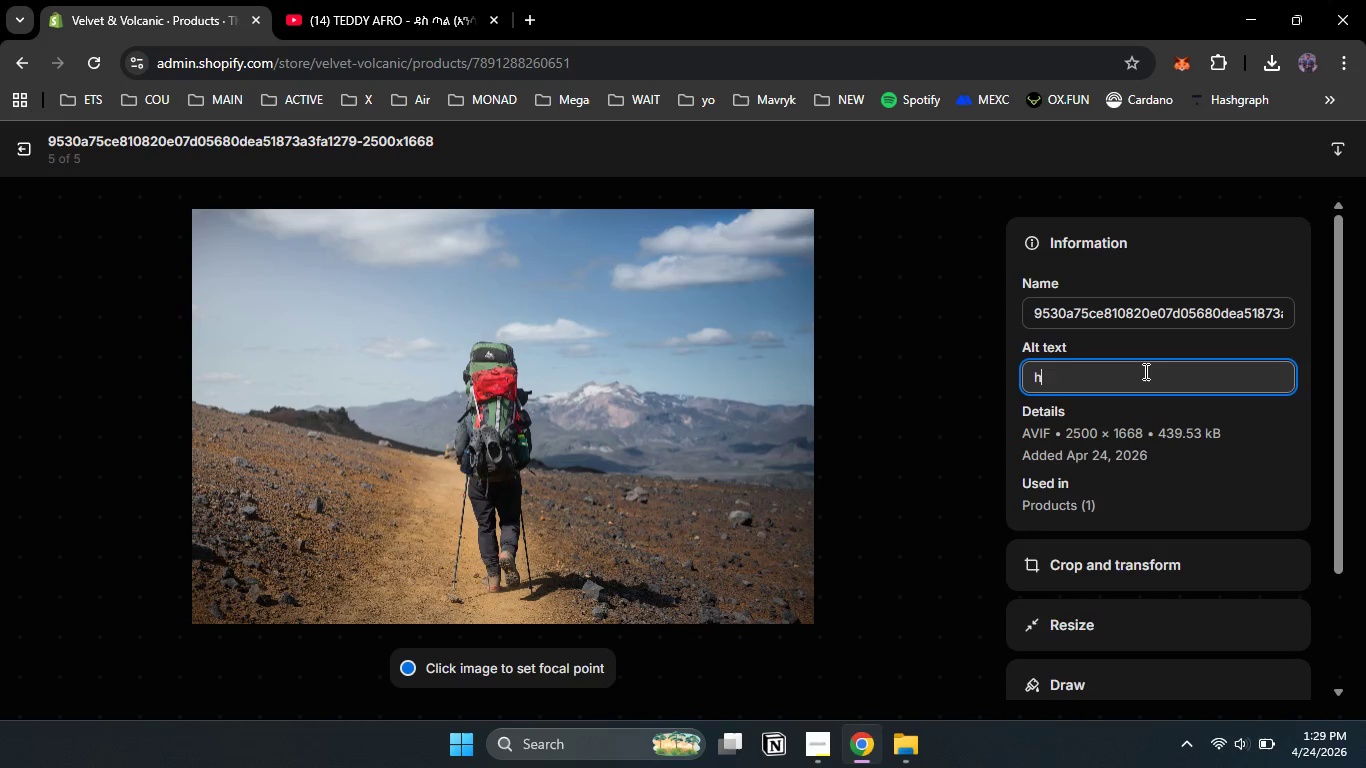 
type(hiker in rain crossing black voc)
key(Backspace)
type(lcanic sands toe)
key(Backspace)
type(wards rao)
key(Backspace)
type(inbew)
key(Backspace)
key(Backspace)
type(w )
key(Backspace)
key(Backspace)
type(ow )
 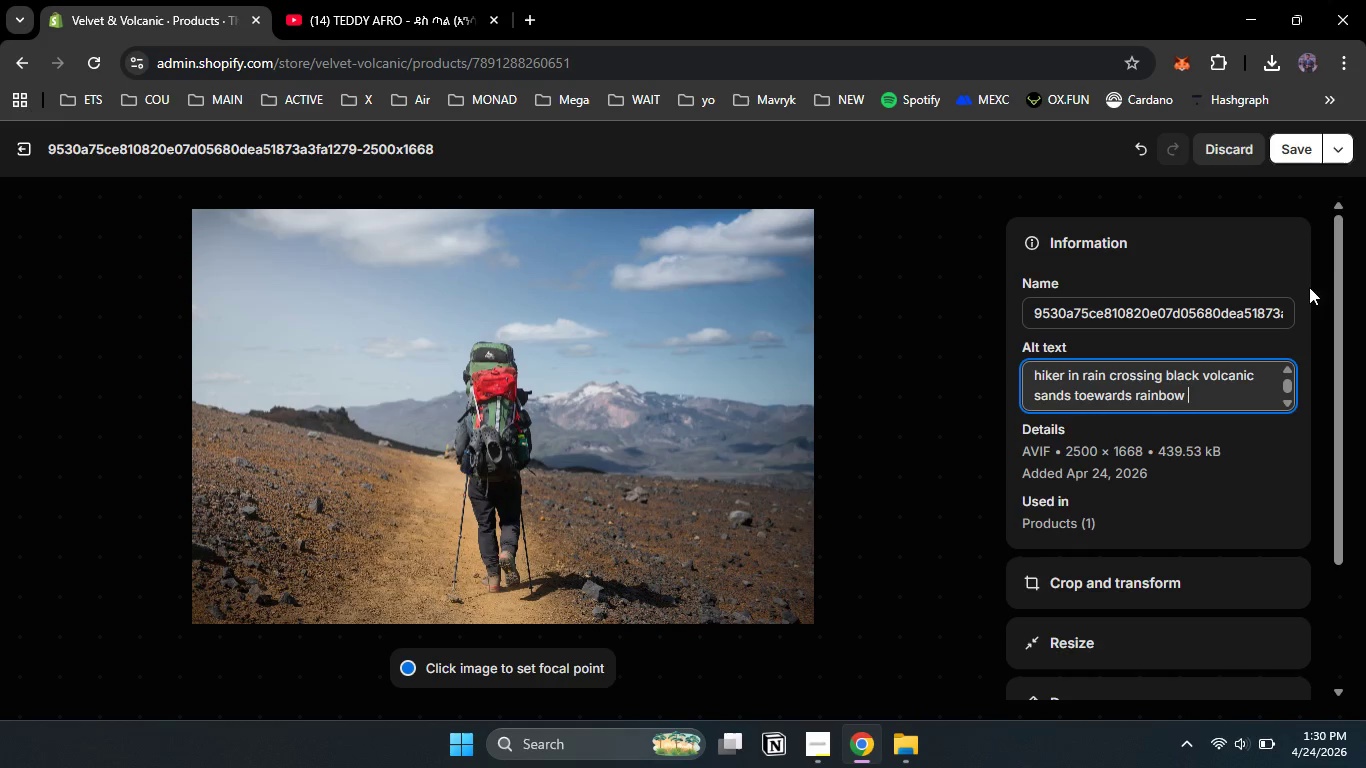 
type(mountain cast)
 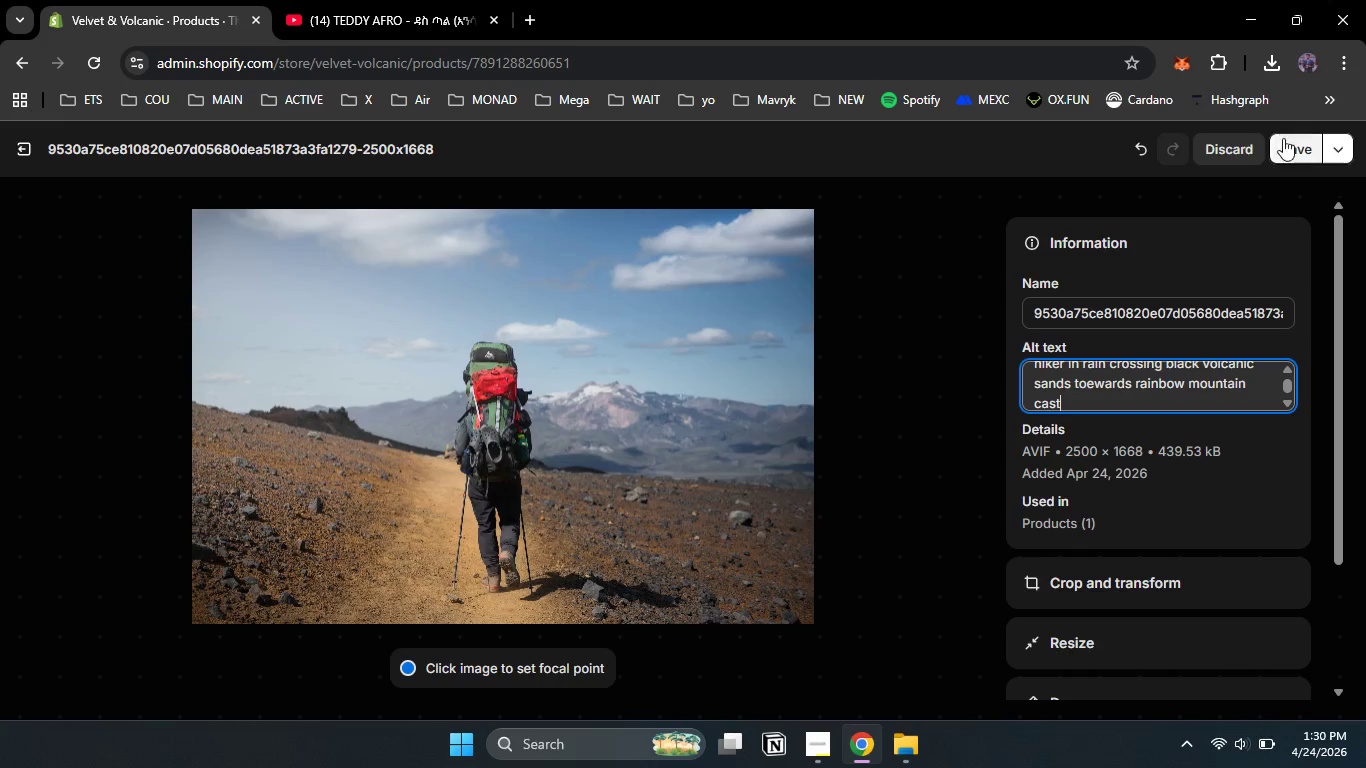 
left_click([1287, 142])
 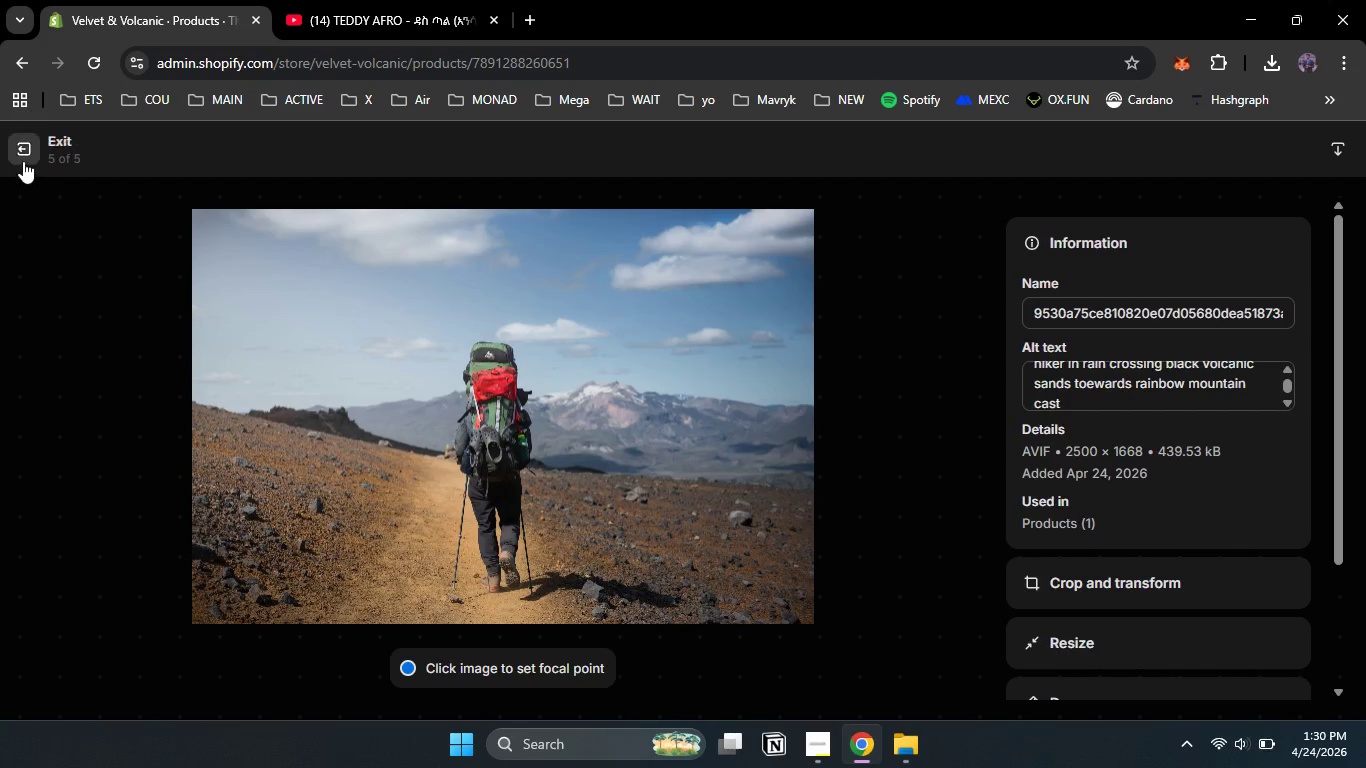 
left_click([23, 156])
 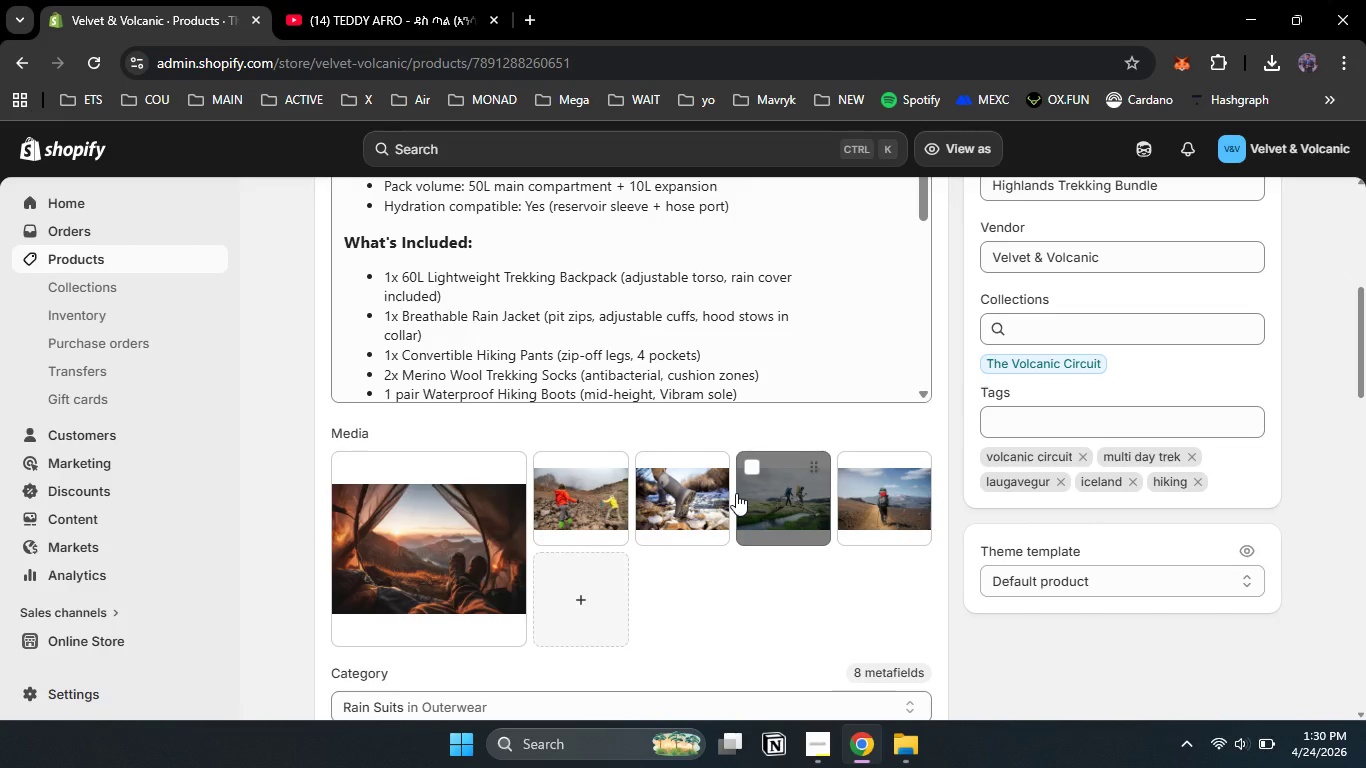 
wait(8.41)
 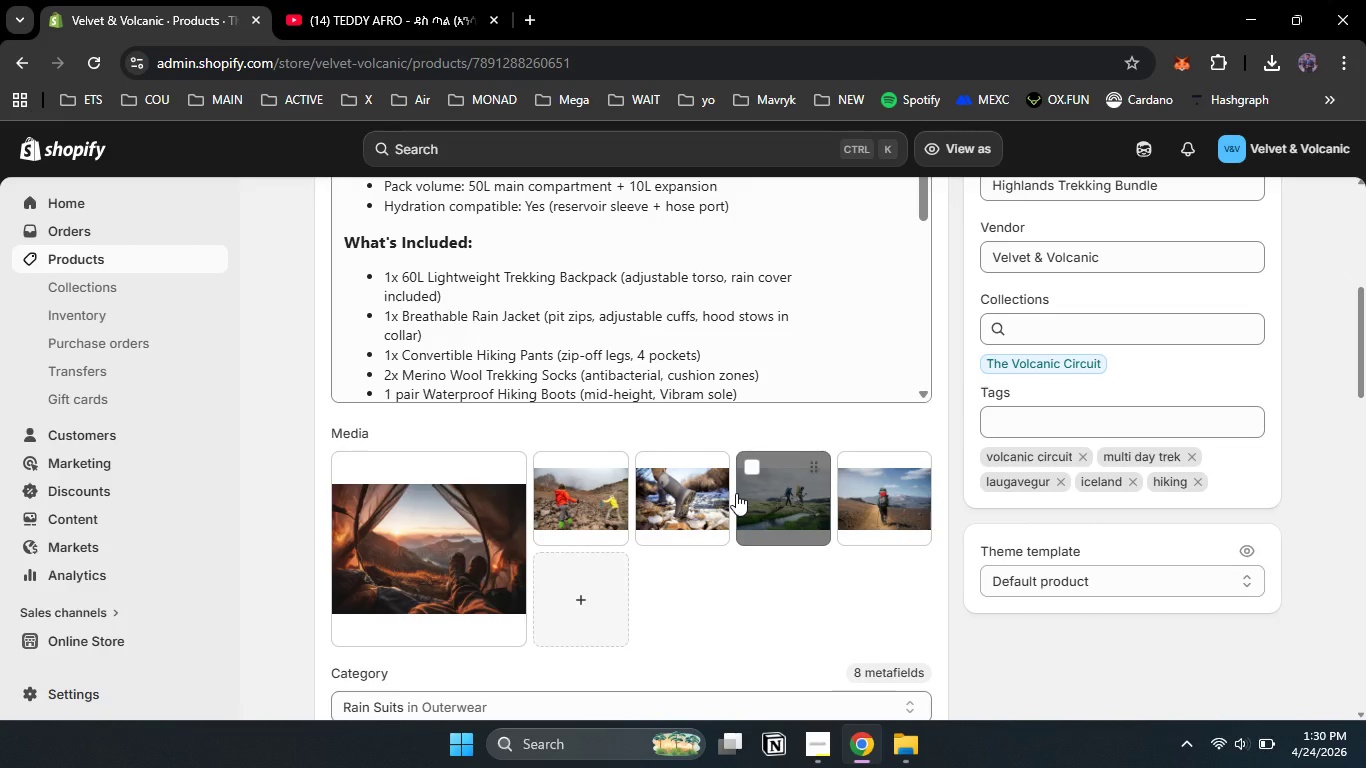 
left_click([597, 508])
 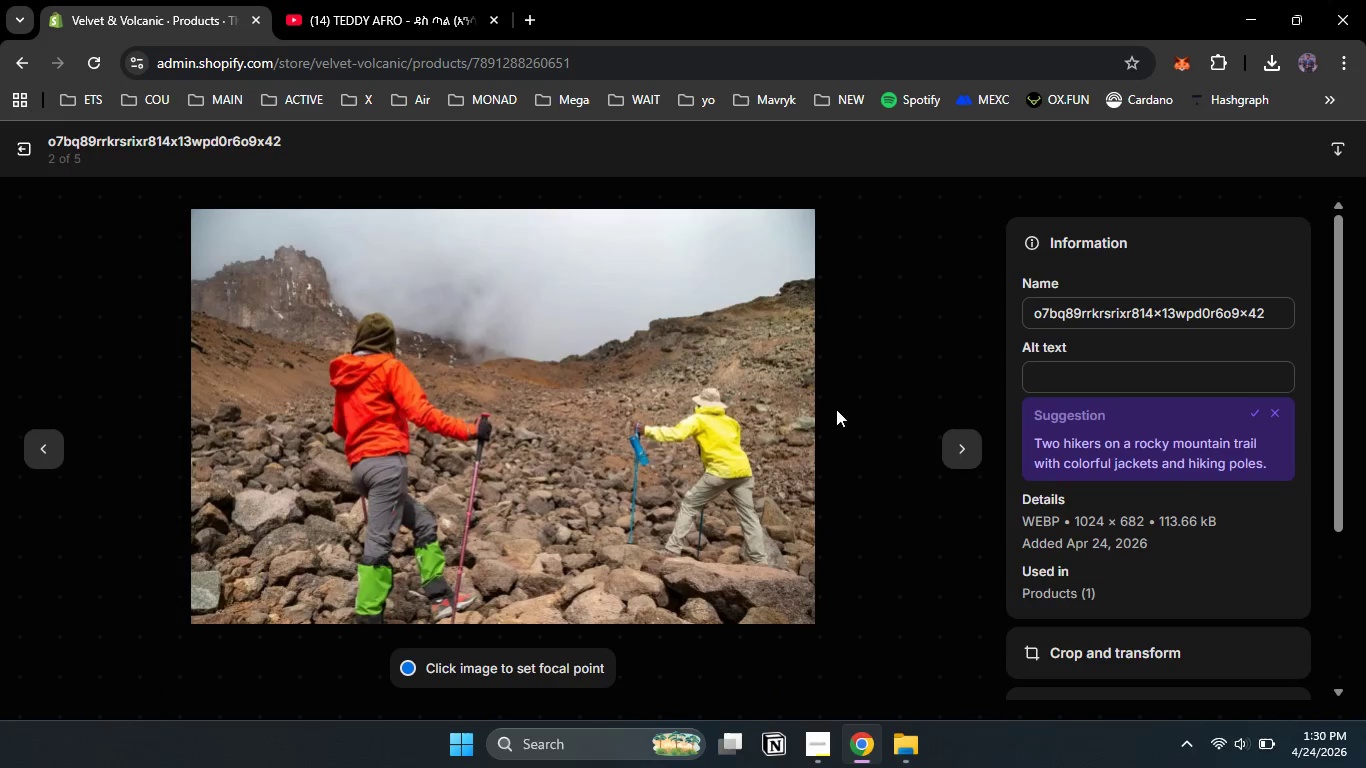 
wait(5.45)
 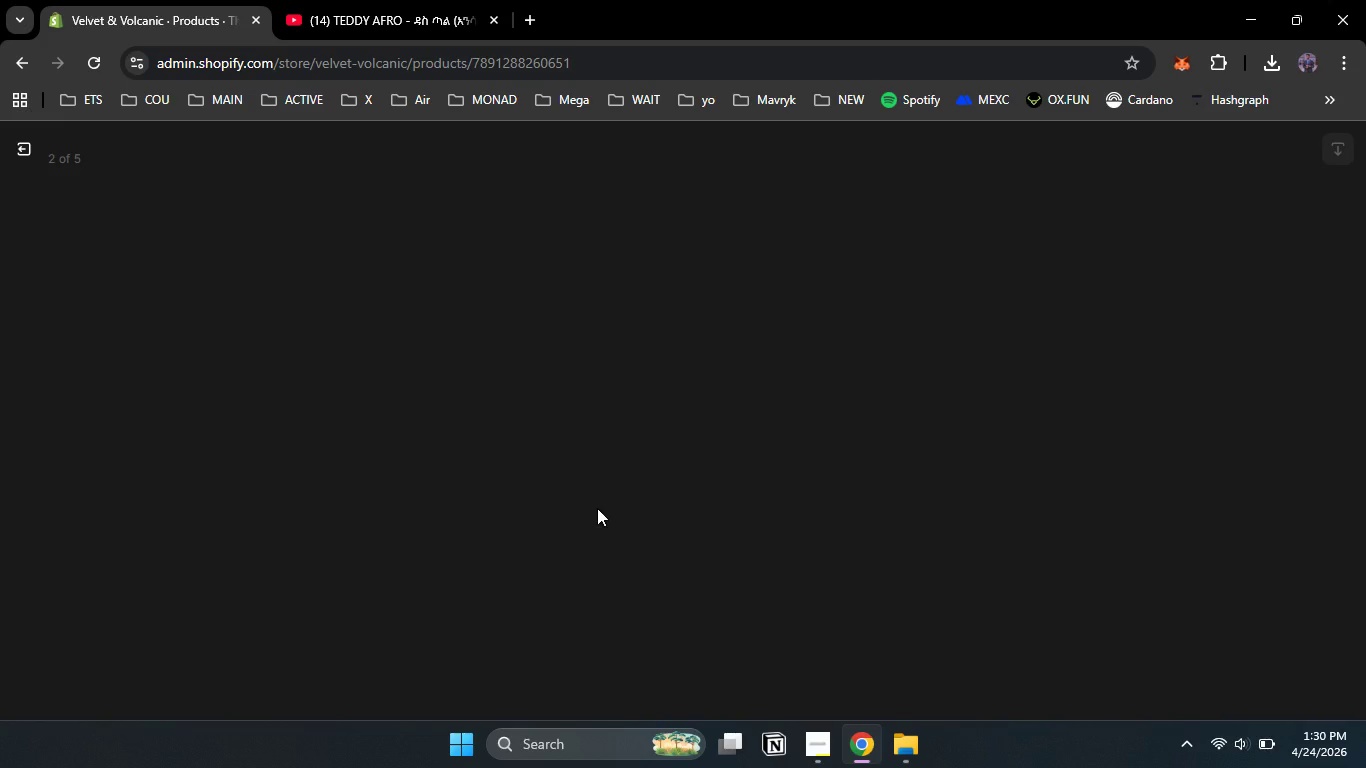 
left_click([1041, 383])
 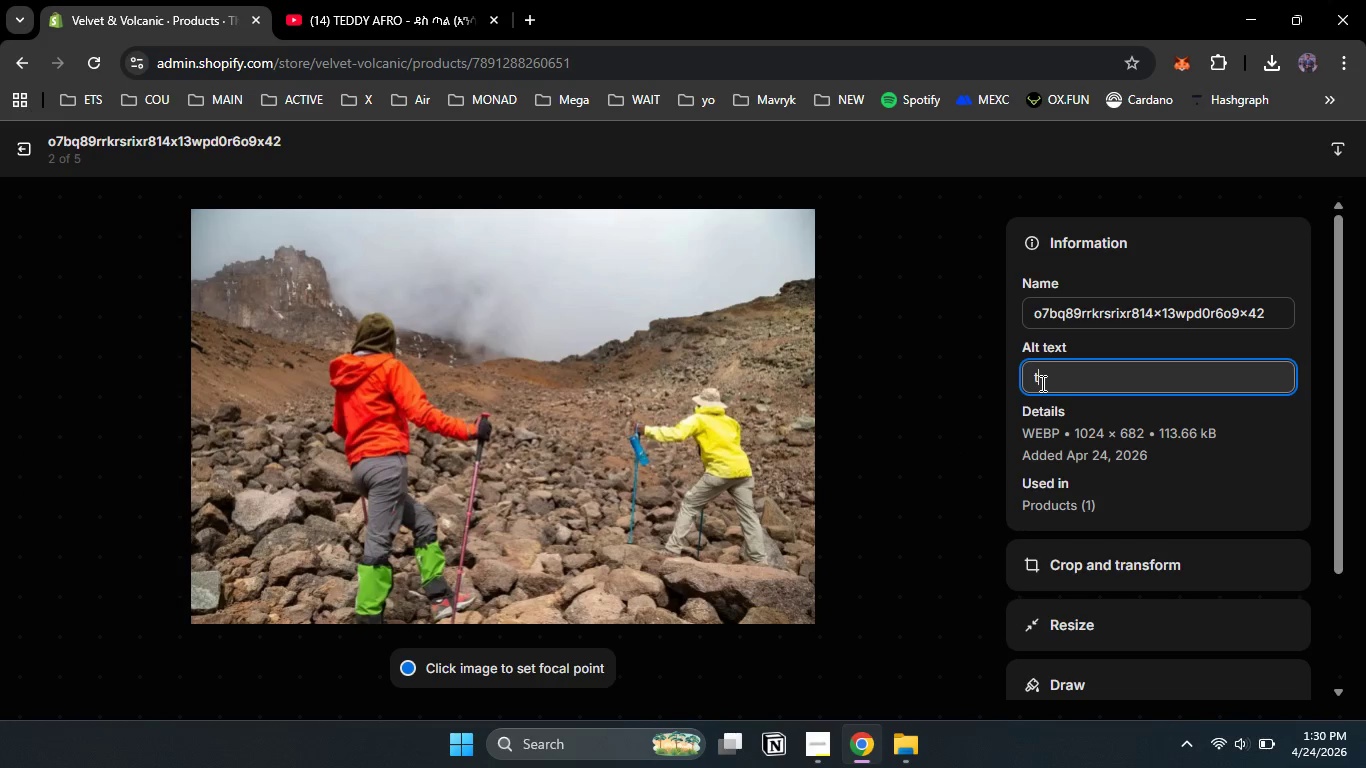 
type(twi)
key(Backspace)
type(o hikers using adjustable treking poles while )
 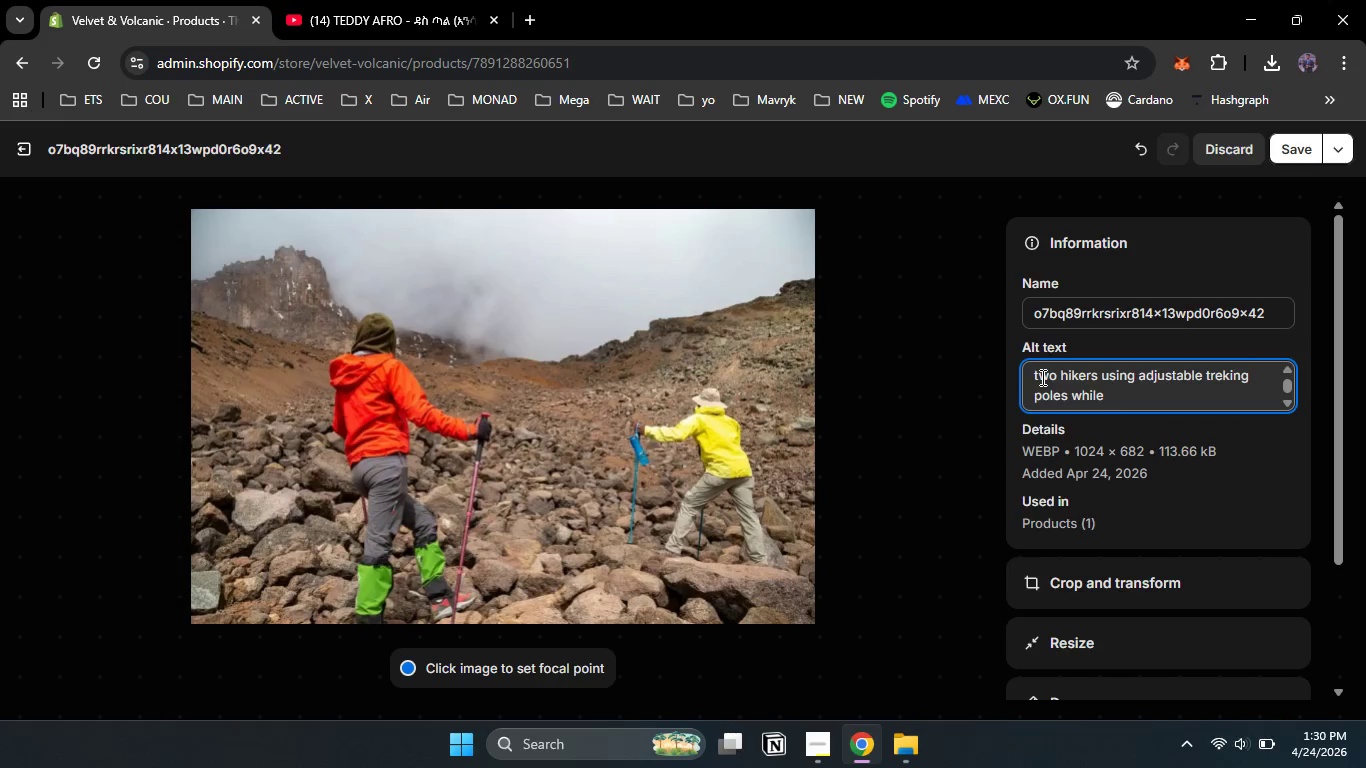 
type(step)
key(Backspace)
type(p rht)
key(Backspace)
key(Backspace)
type(hyolite trail with )
 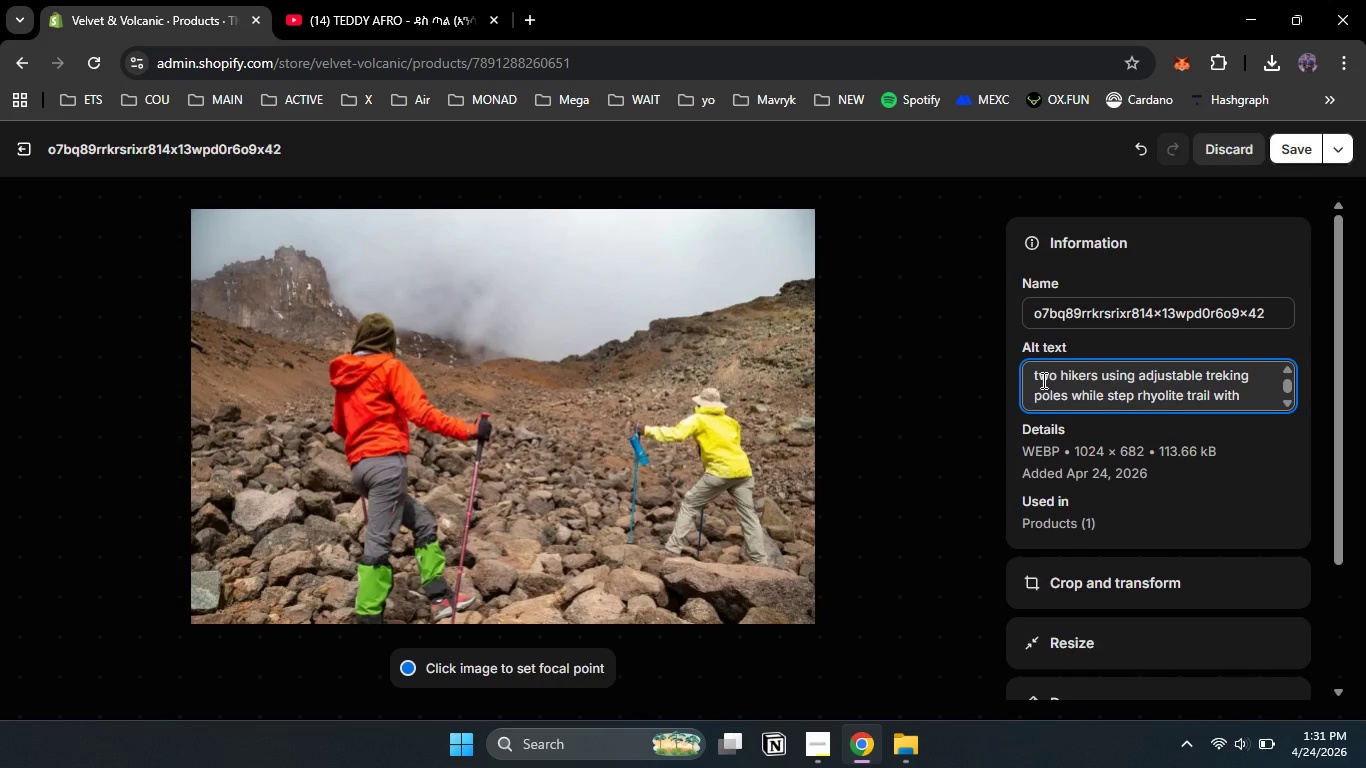 
wait(8.78)
 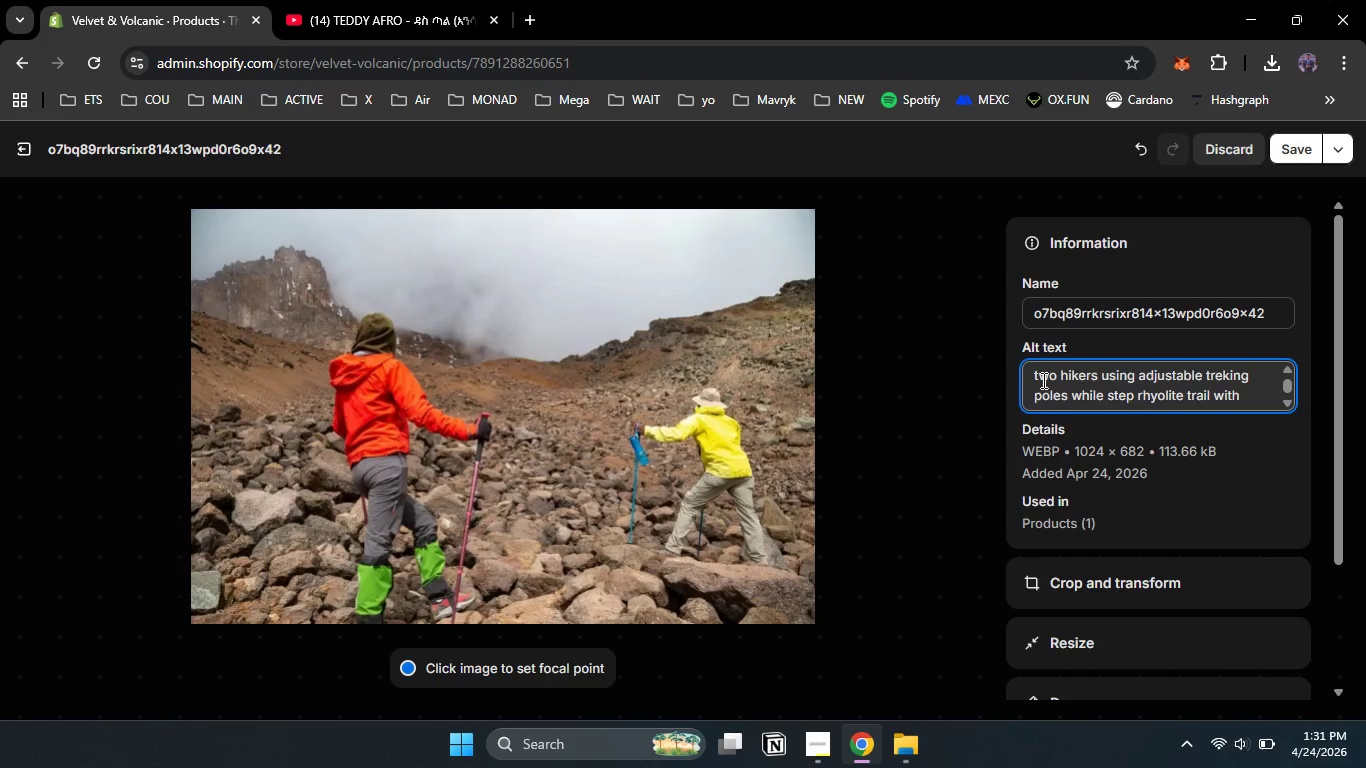 
type(smoky air )
 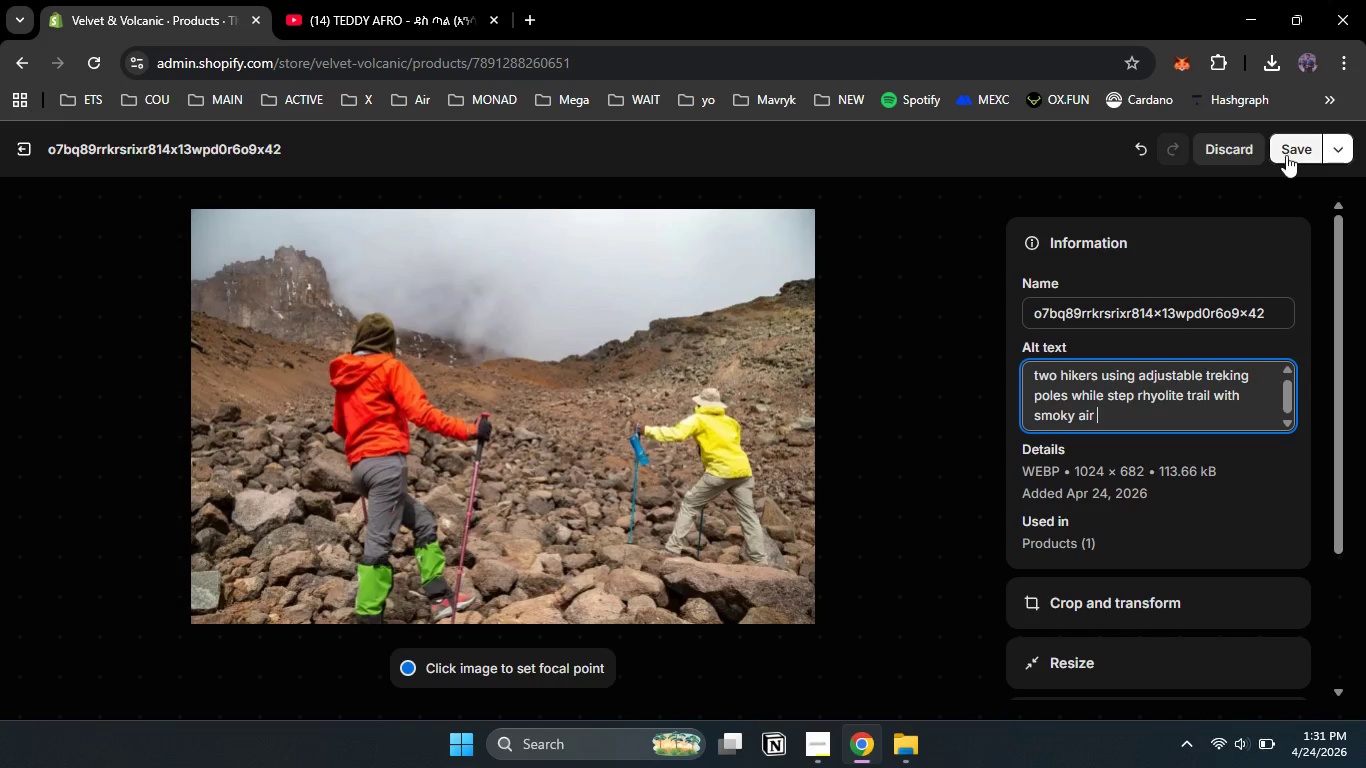 
left_click([1286, 155])
 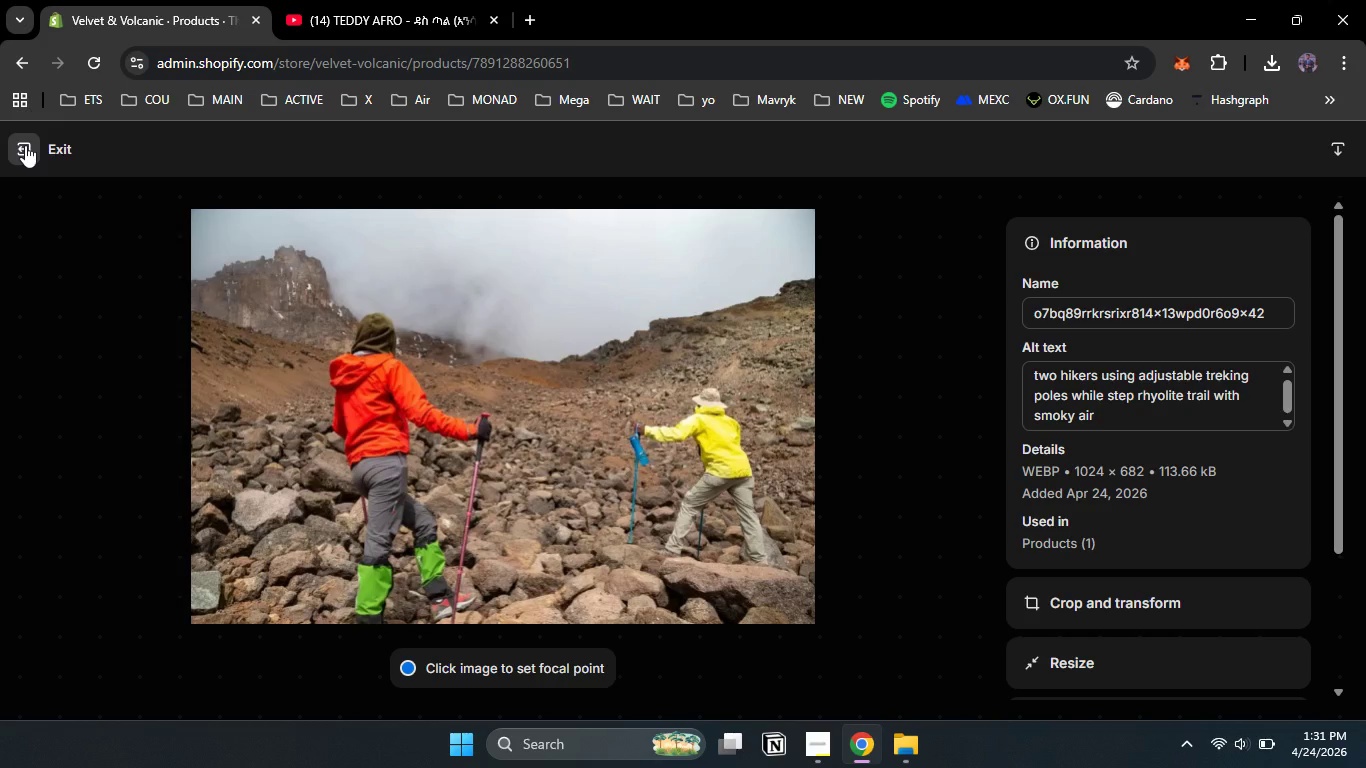 
left_click([25, 145])
 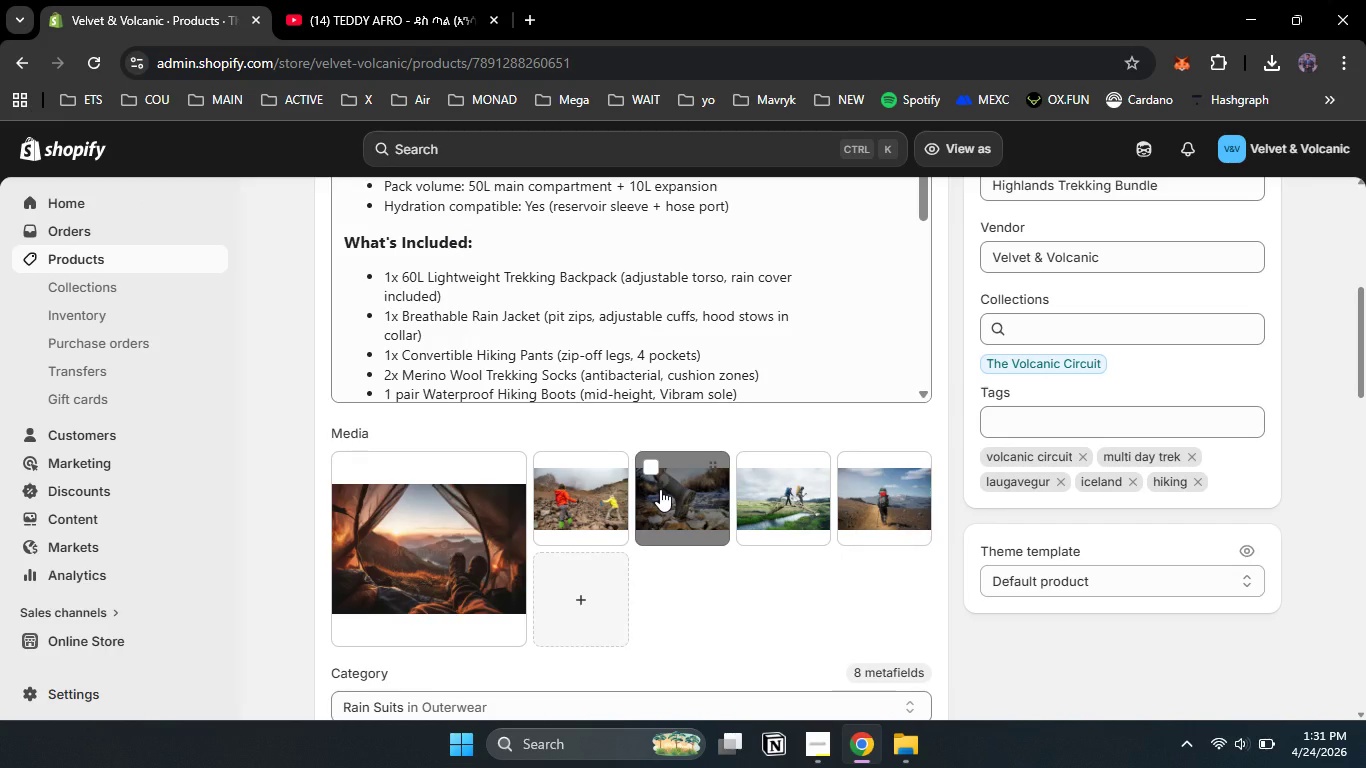 
left_click([660, 489])
 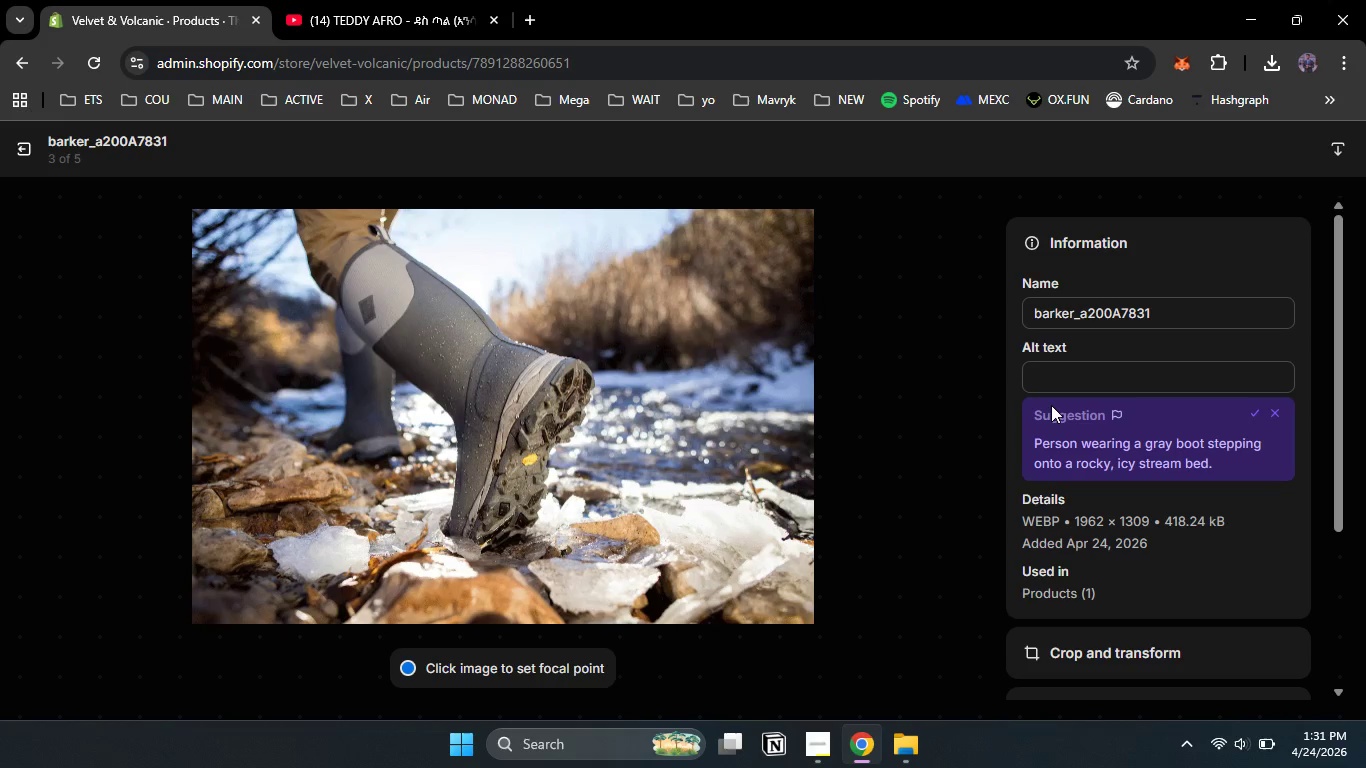 
wait(12.52)
 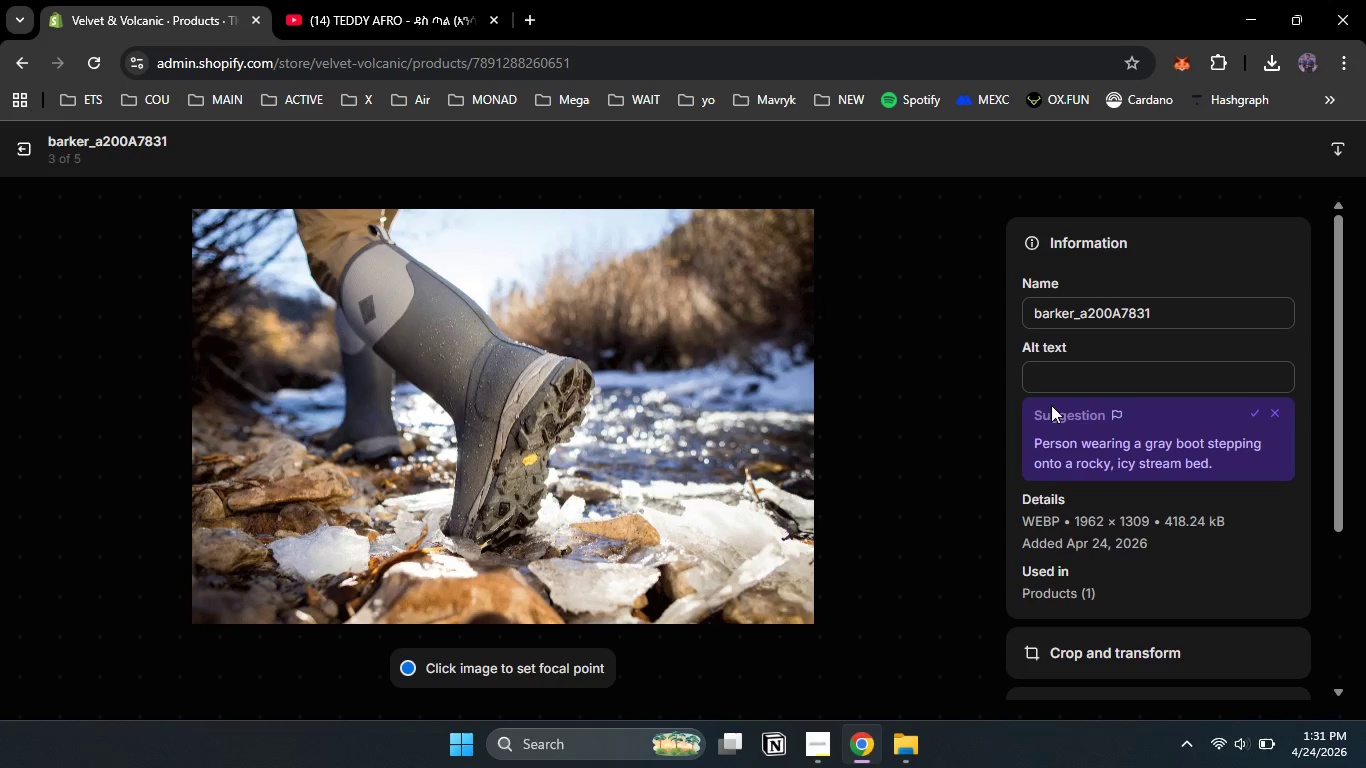 
left_click([1082, 377])
 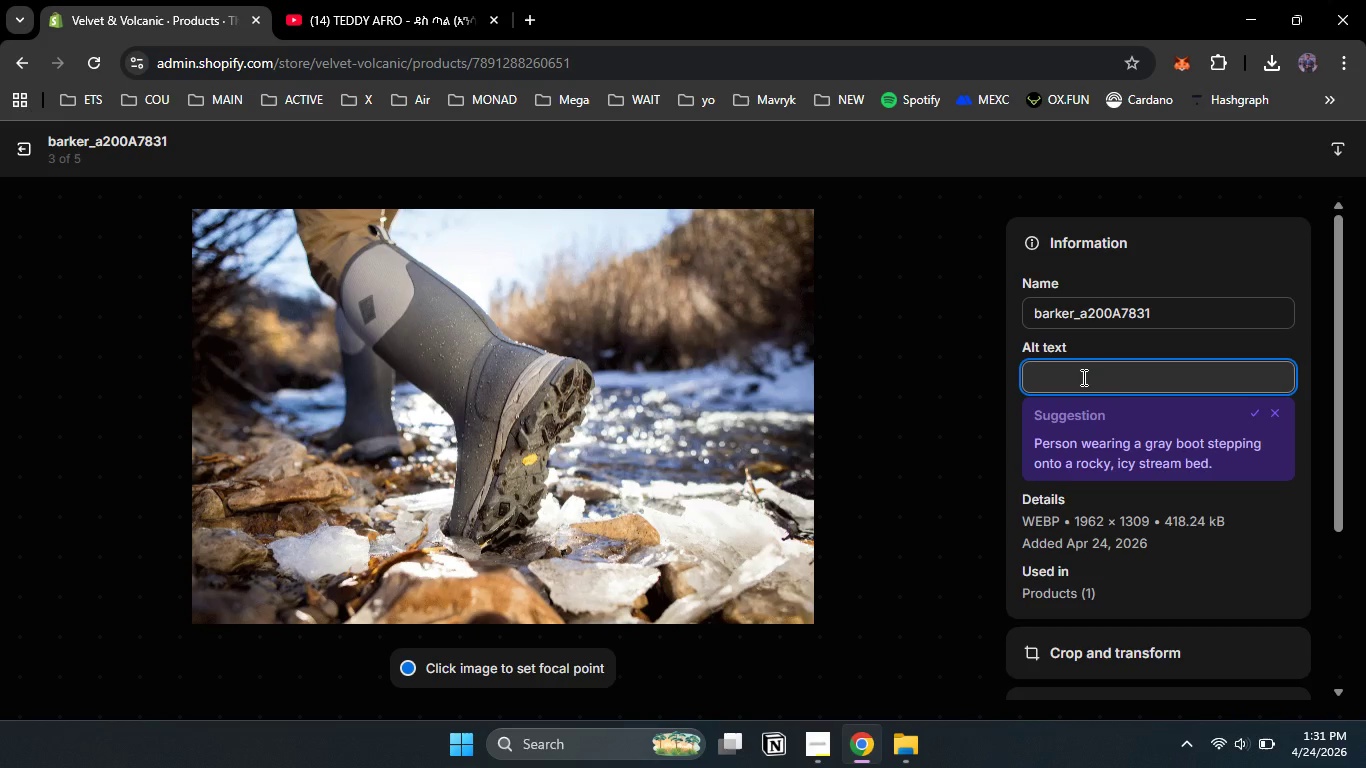 
type(waterproof hiking boots with vibri)
key(Backspace)
type(am sole standing )
 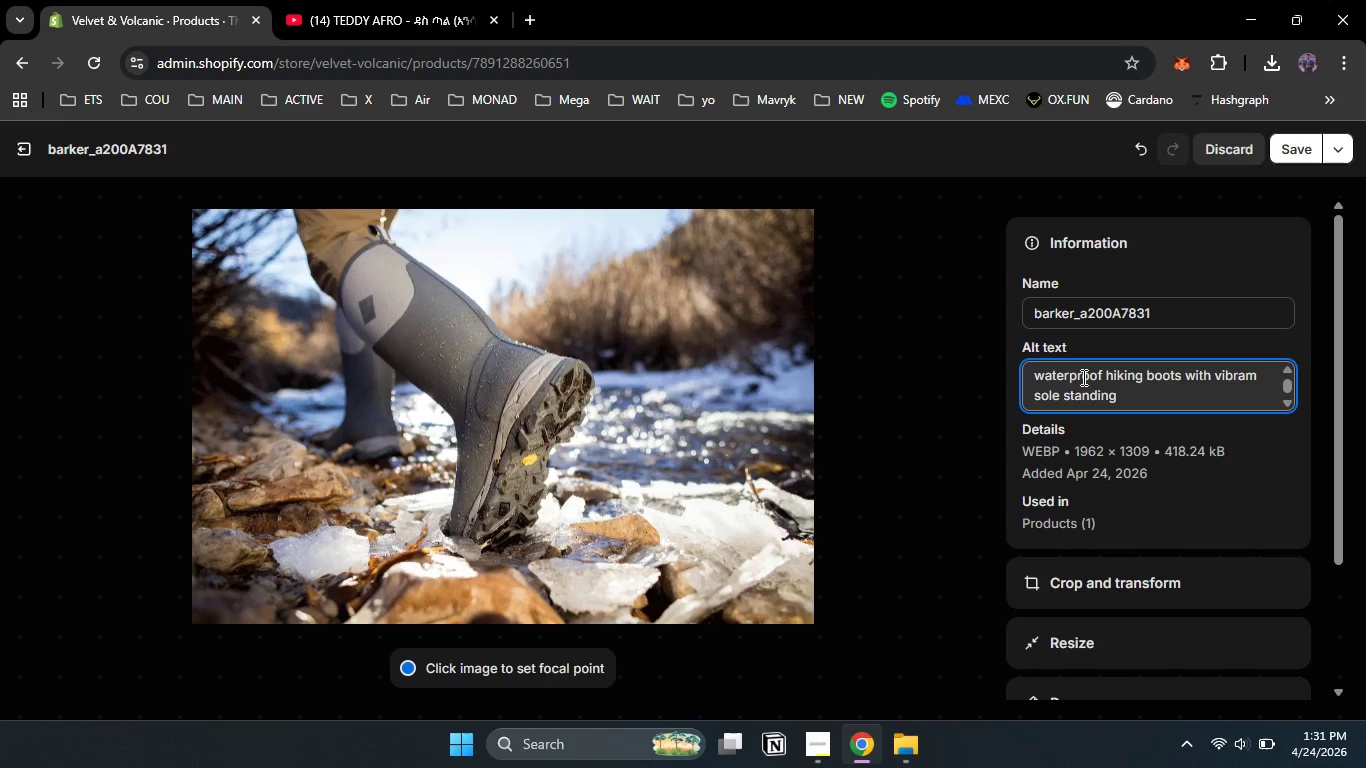 
type(in shallow glacial meltwater stream )
 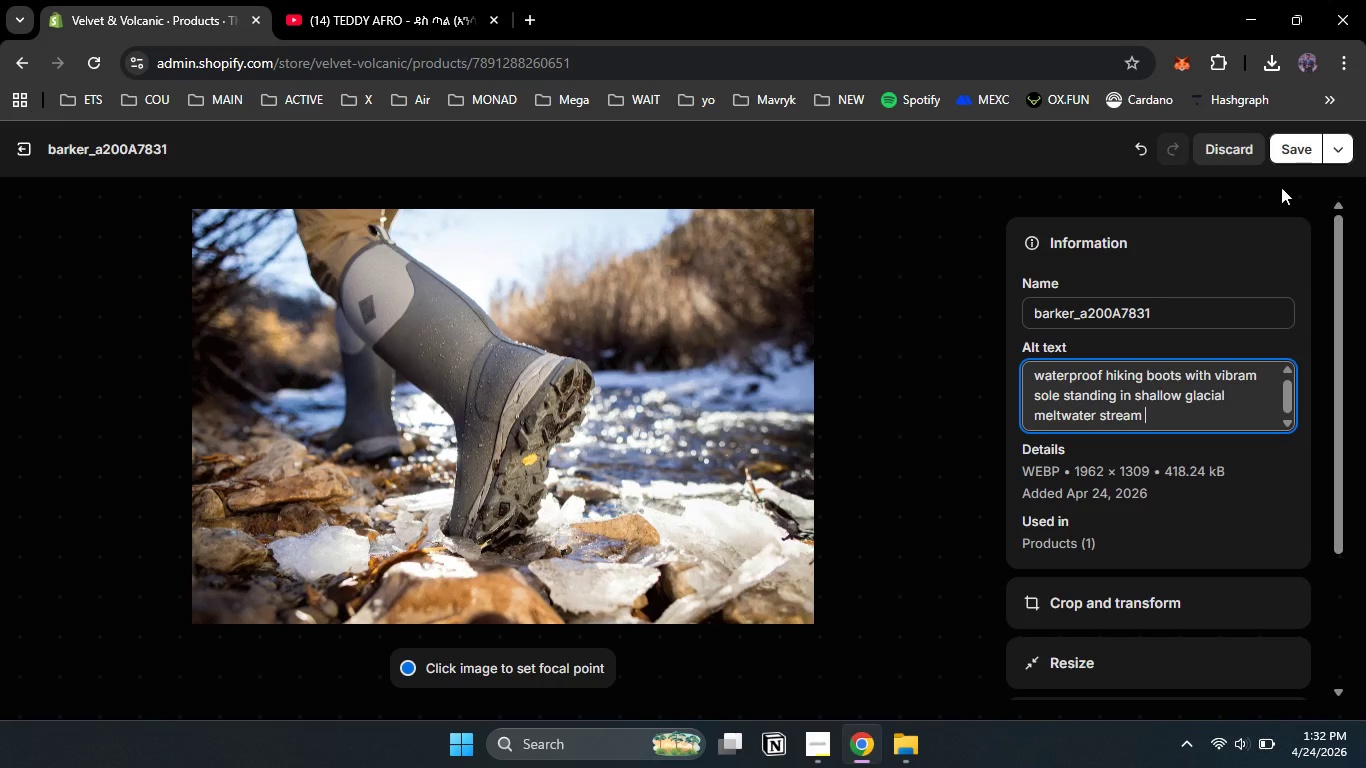 
left_click([1285, 150])
 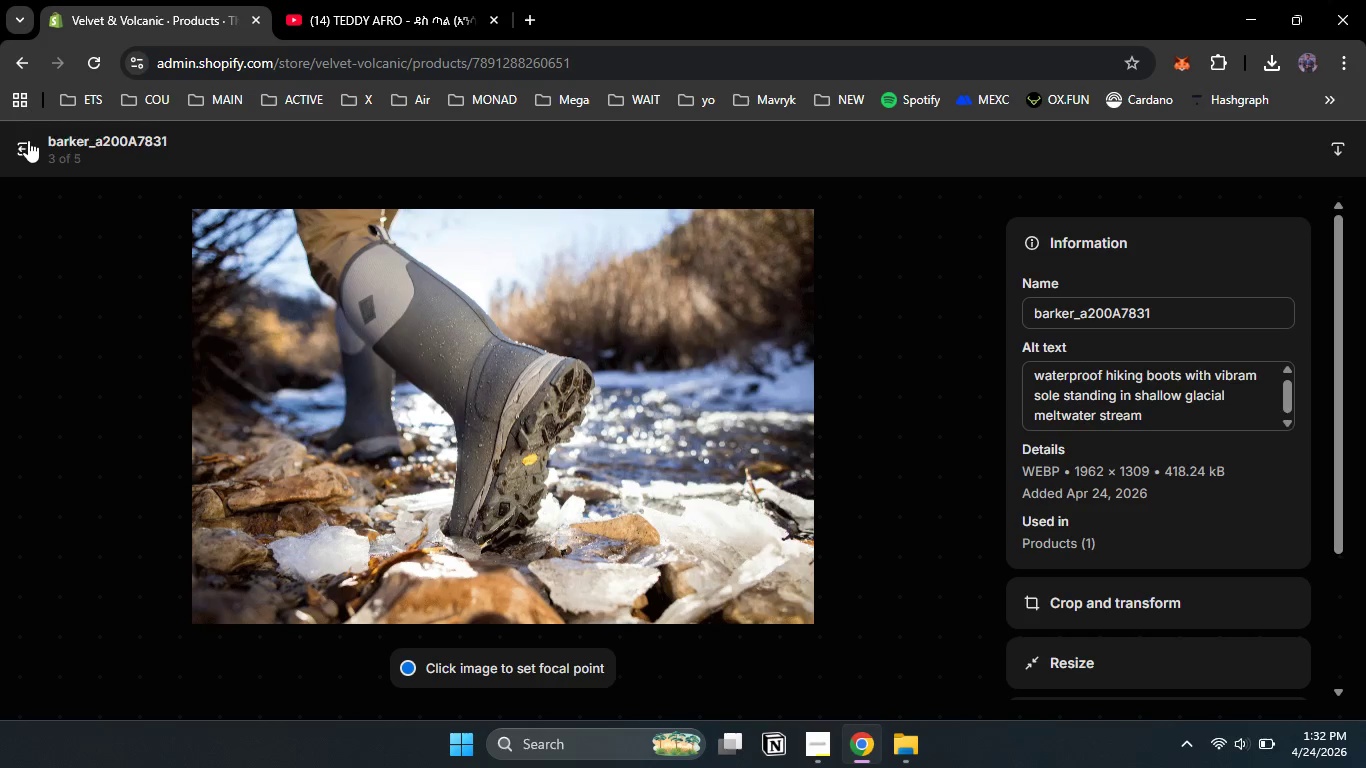 
left_click([28, 142])
 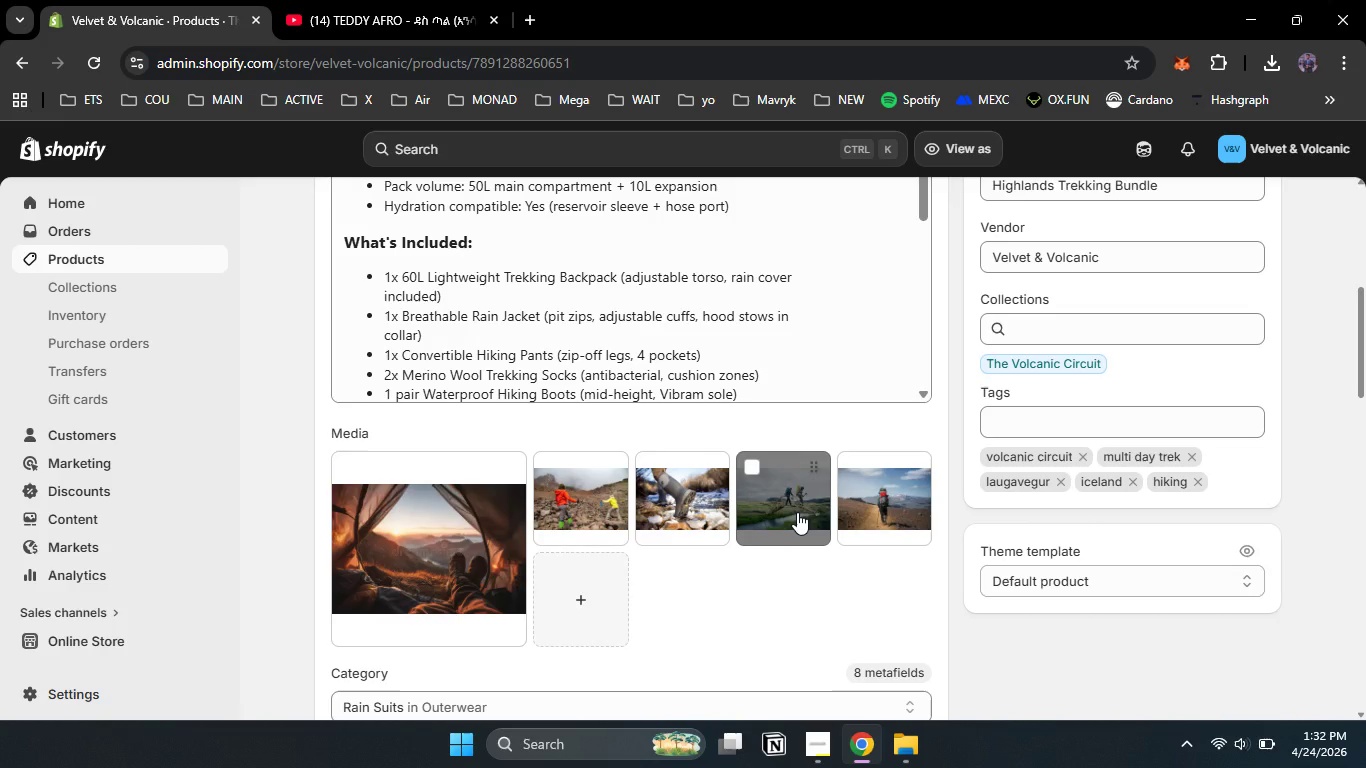 
left_click([797, 512])
 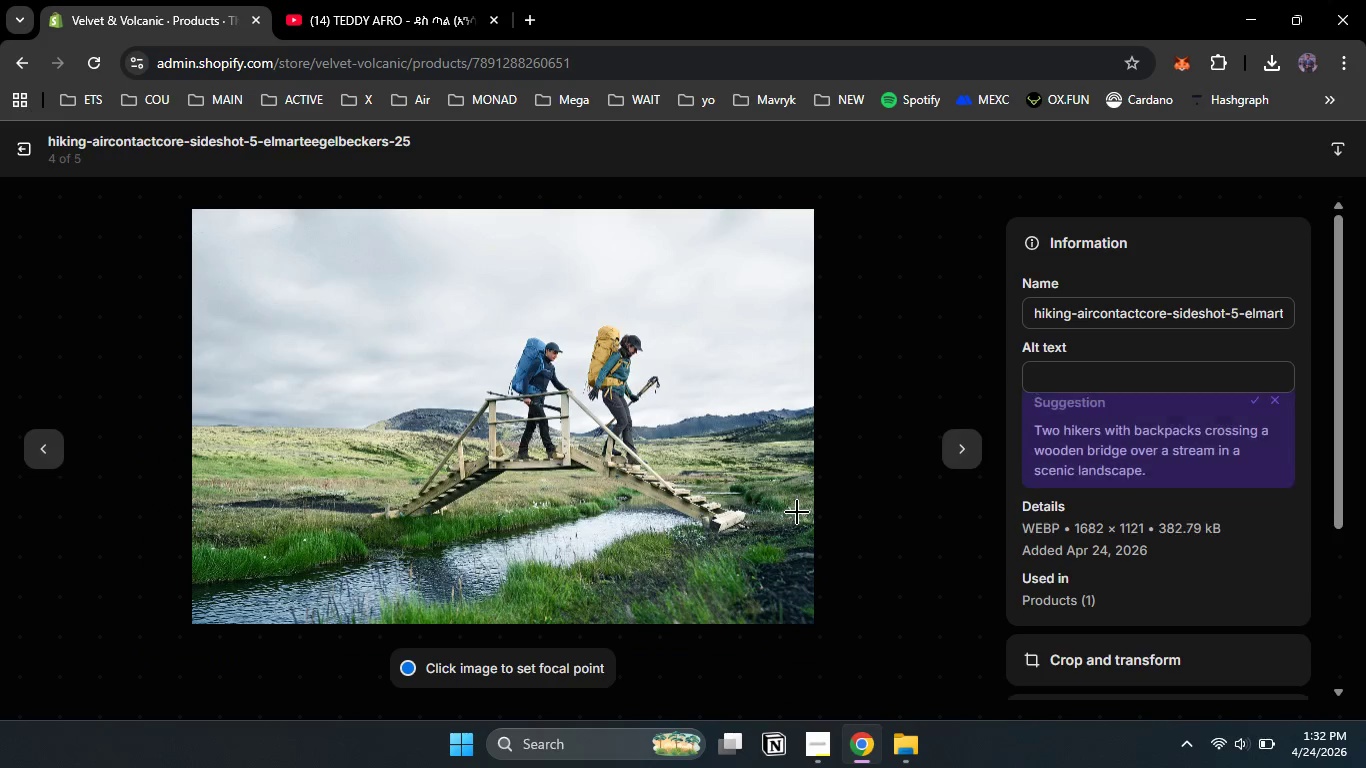 
wait(9.11)
 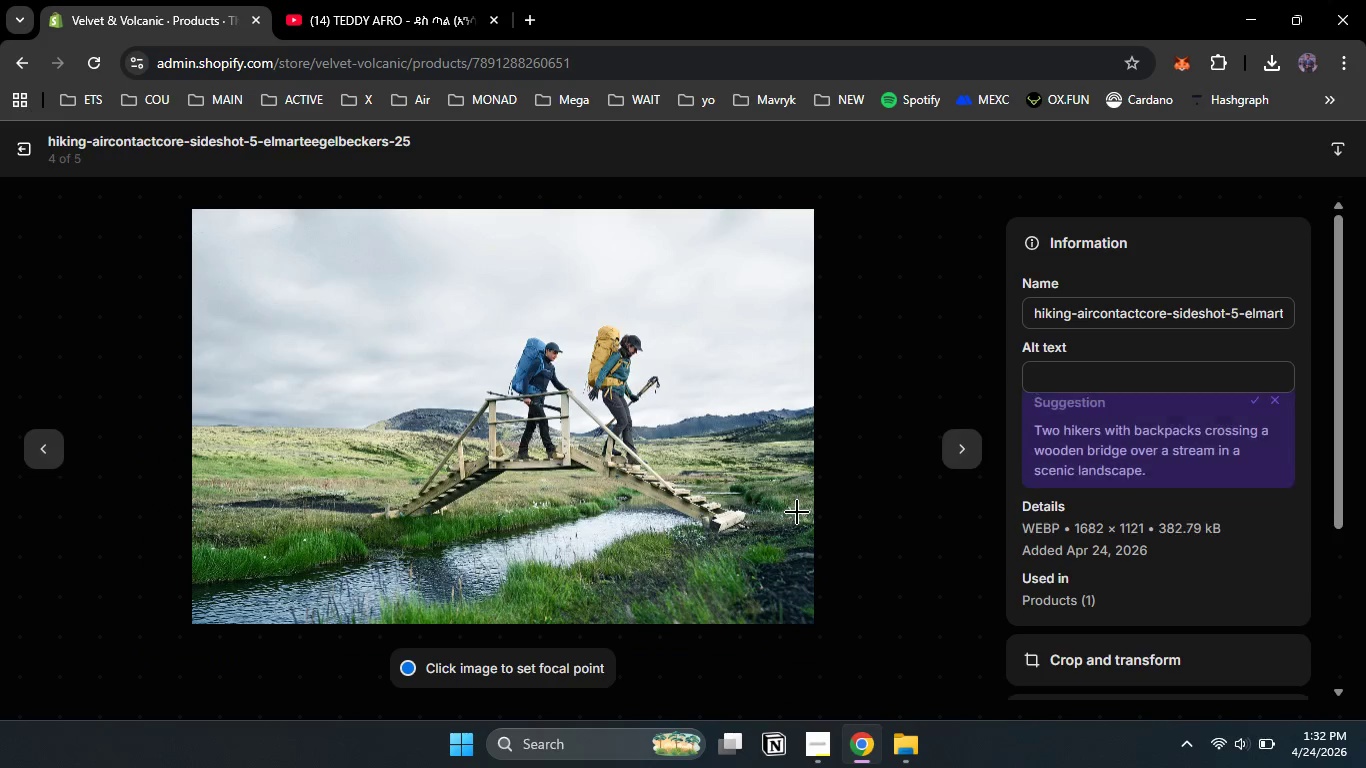 
left_click([1256, 413])
 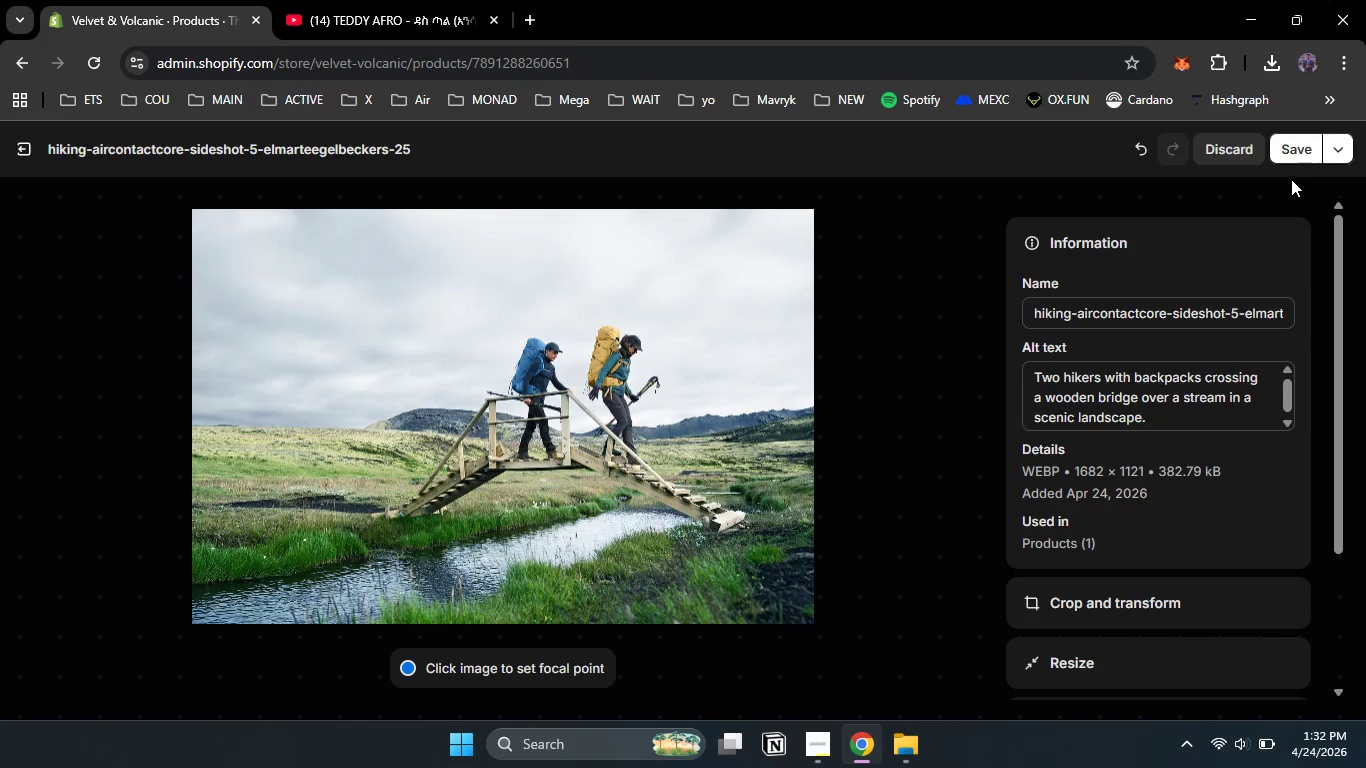 
left_click([1291, 157])
 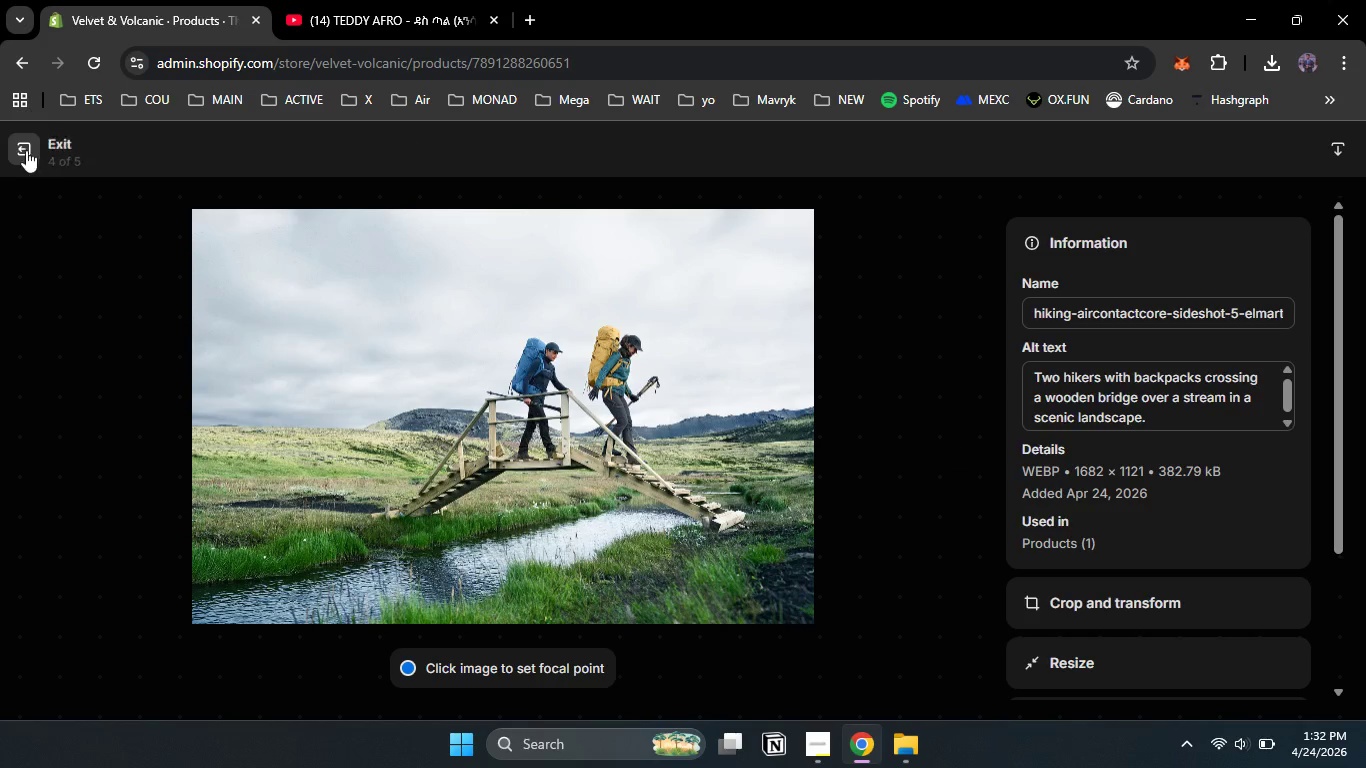 
left_click([23, 146])
 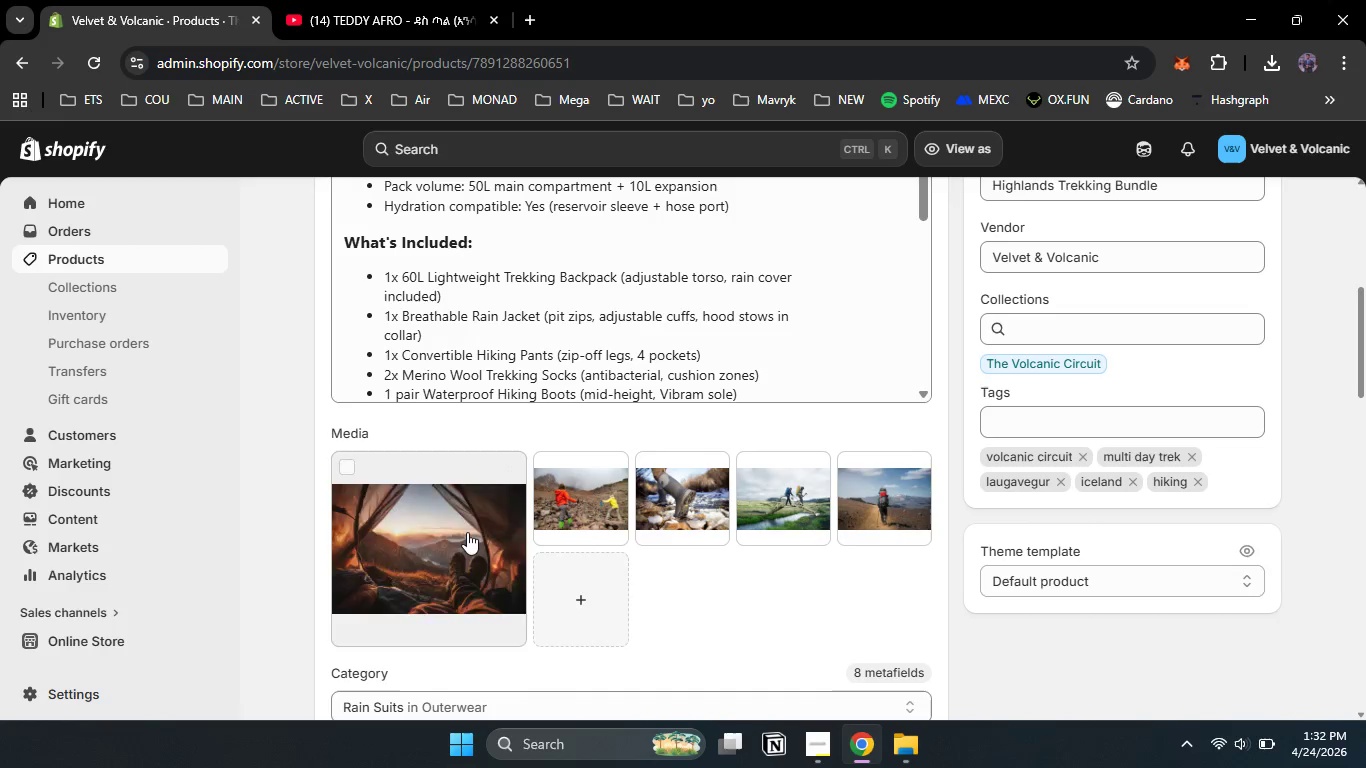 
left_click([452, 528])
 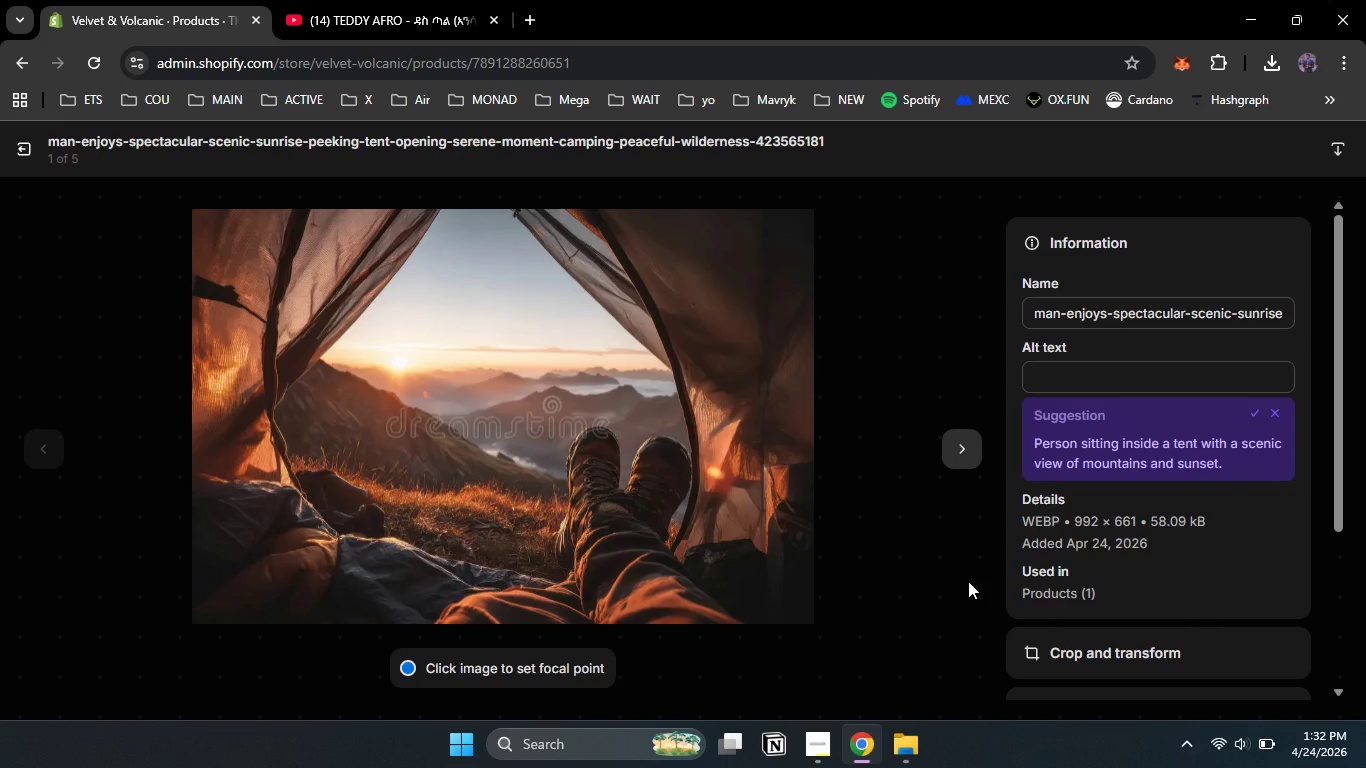 
wait(17.25)
 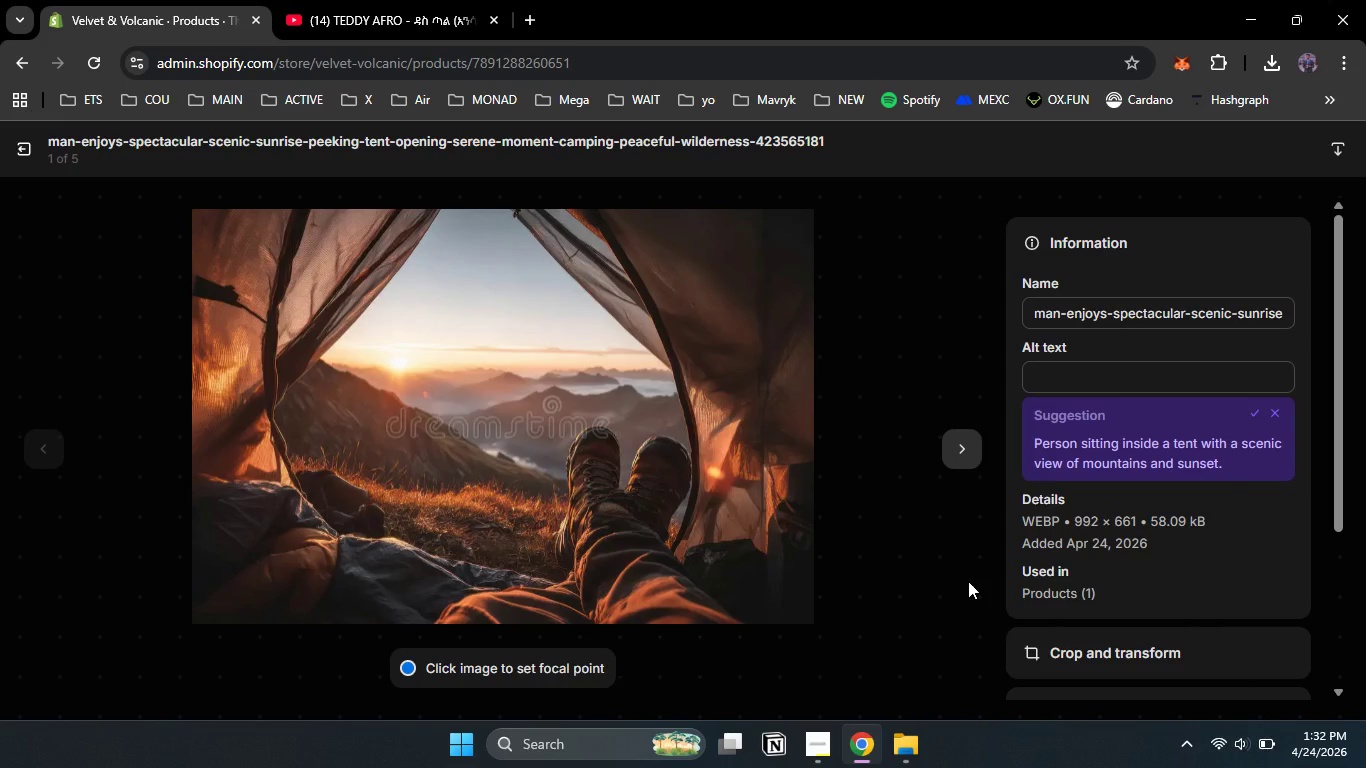 
left_click([1254, 415])
 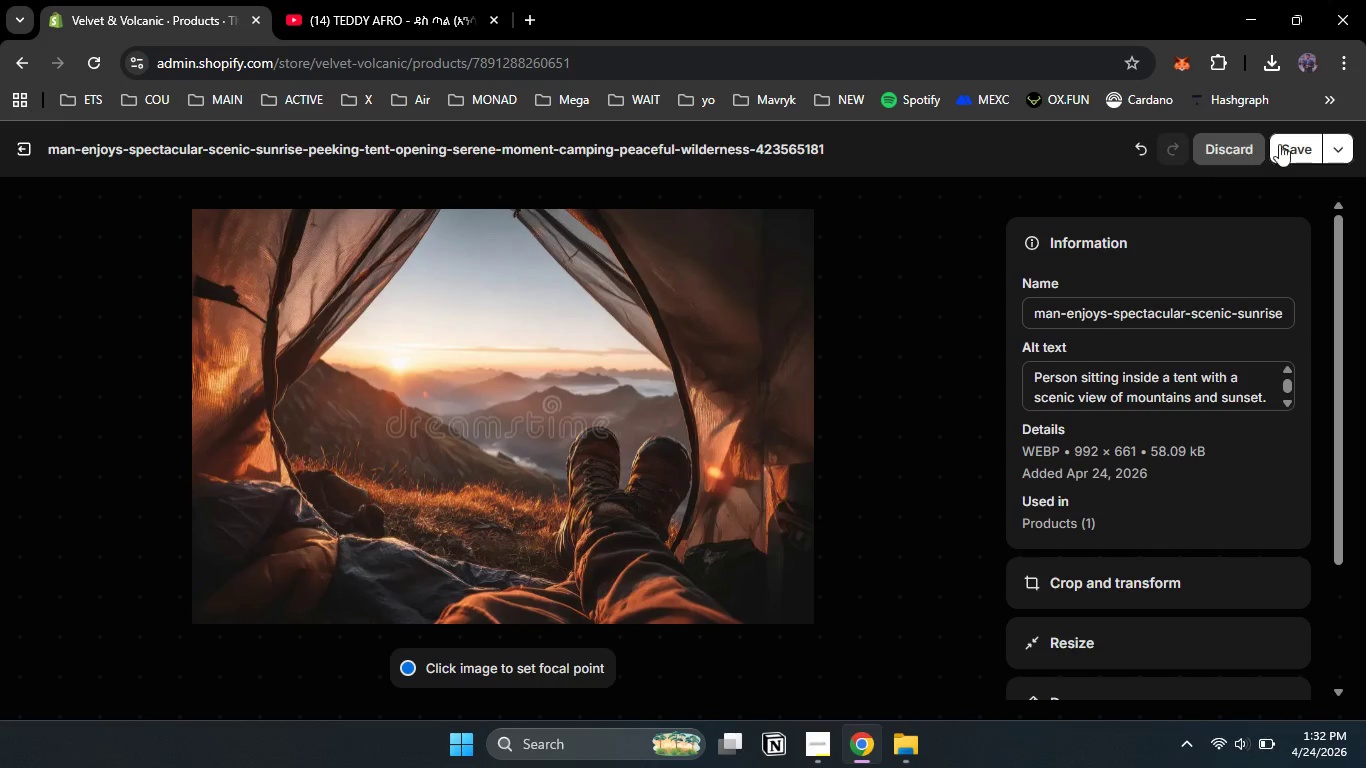 
left_click([1291, 140])
 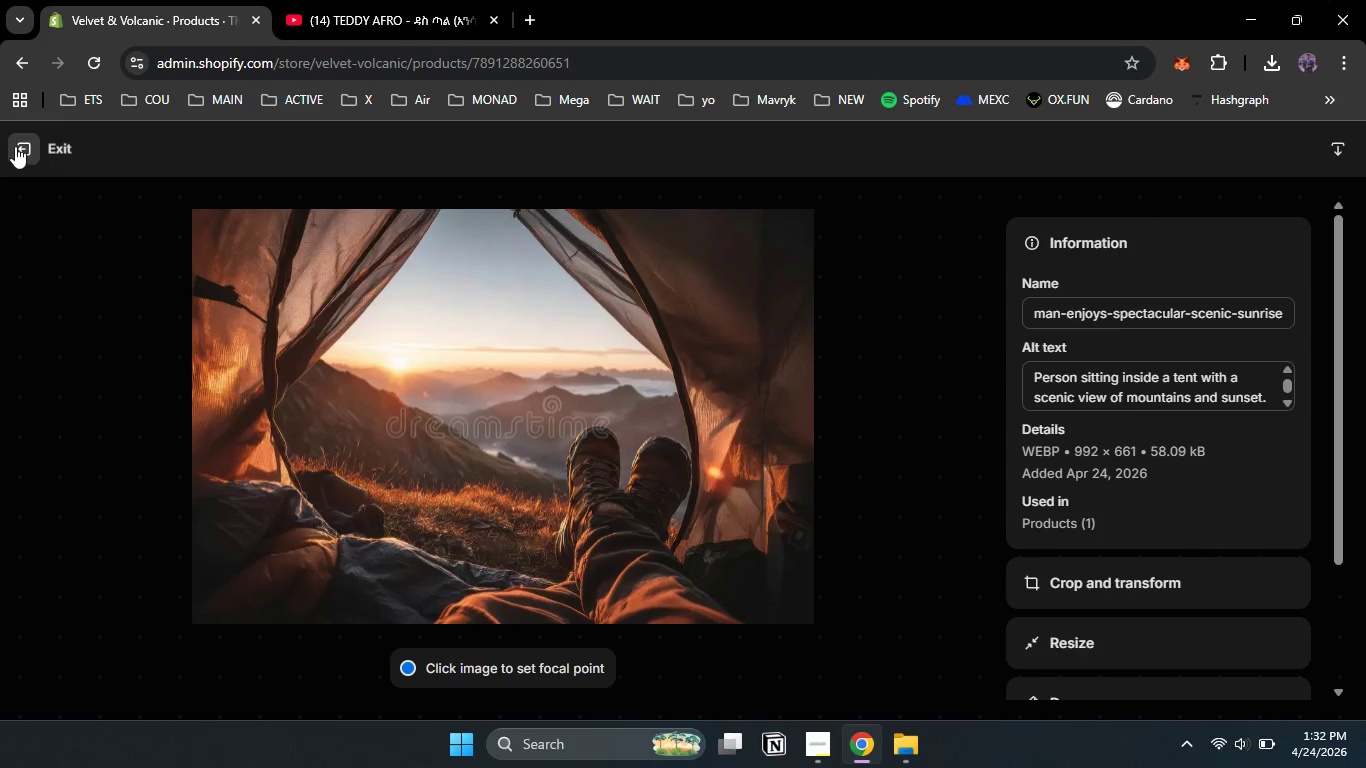 
left_click([15, 146])
 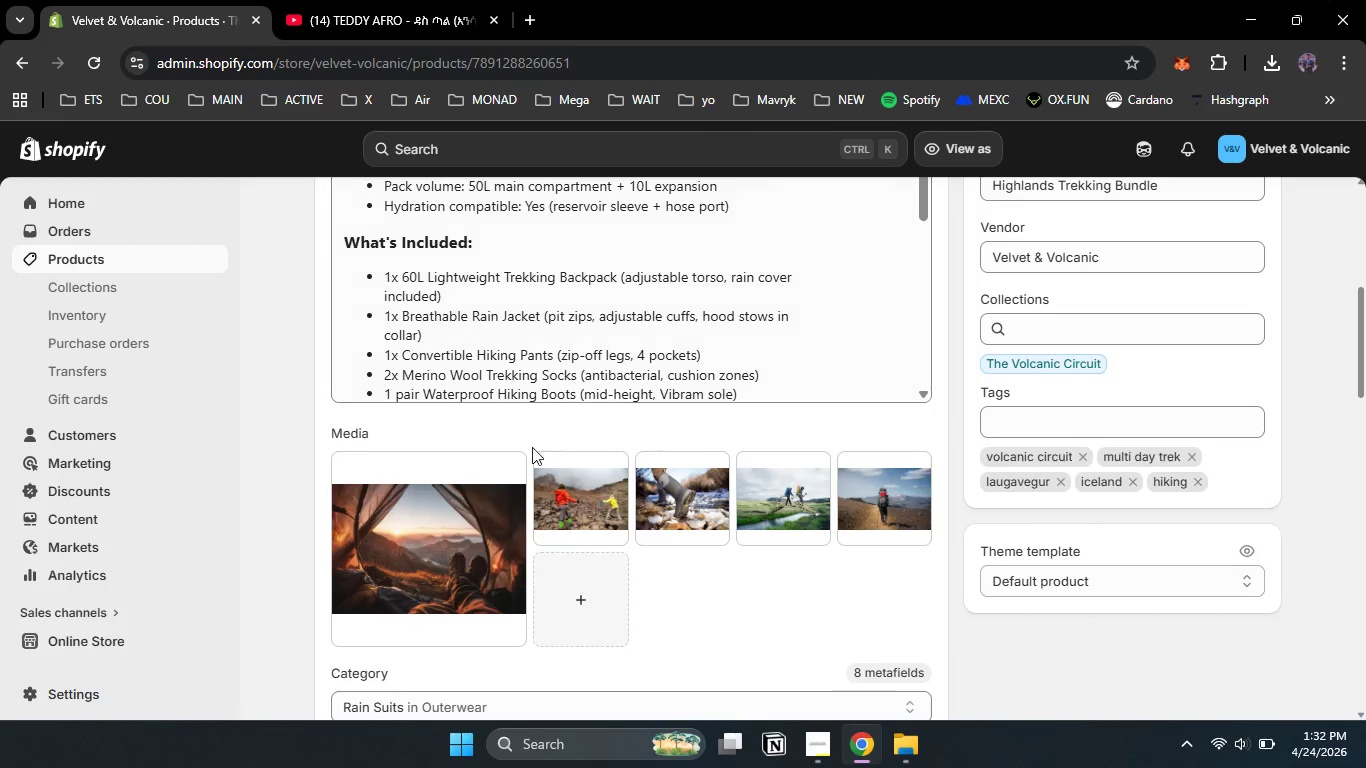 
scroll: coordinate [530, 463], scroll_direction: up, amount: 20.0
 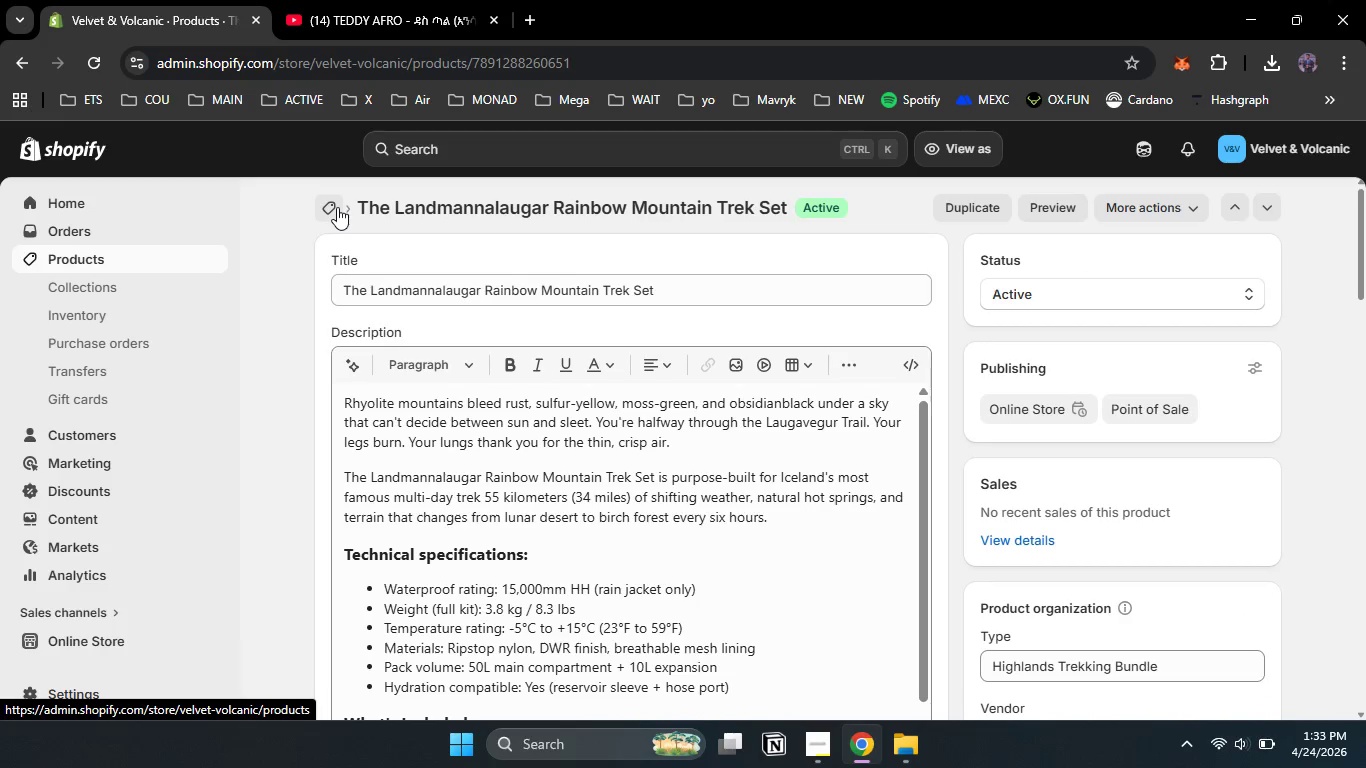 
left_click([337, 207])
 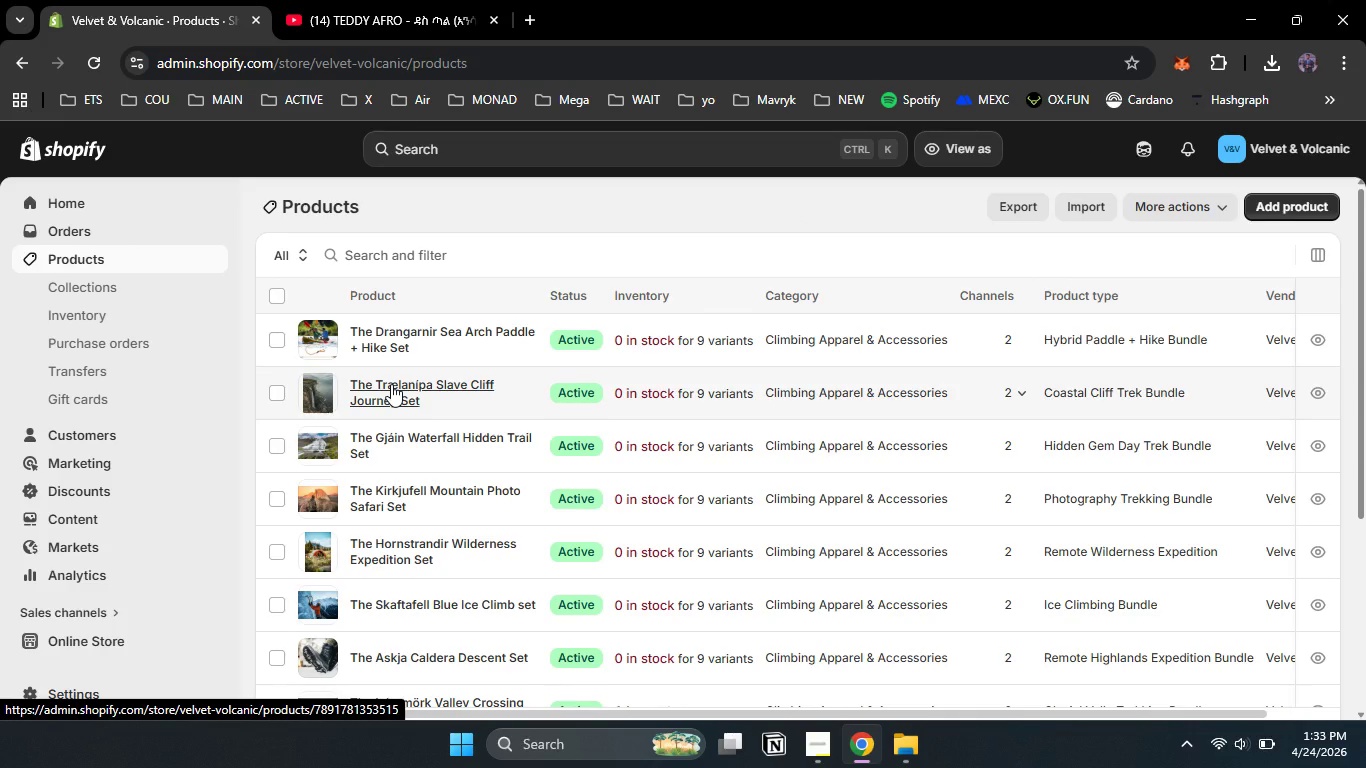 
scroll: coordinate [391, 384], scroll_direction: down, amount: 6.0
 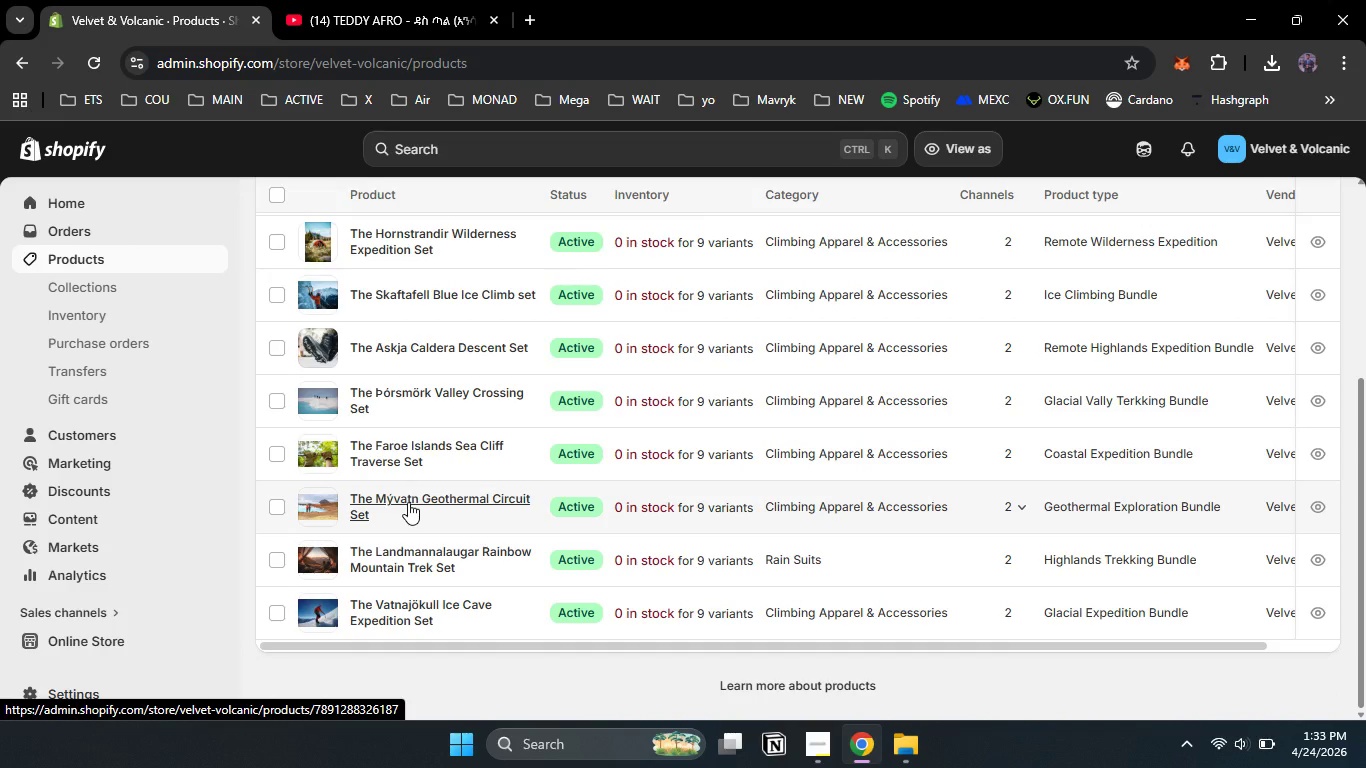 
left_click([408, 502])
 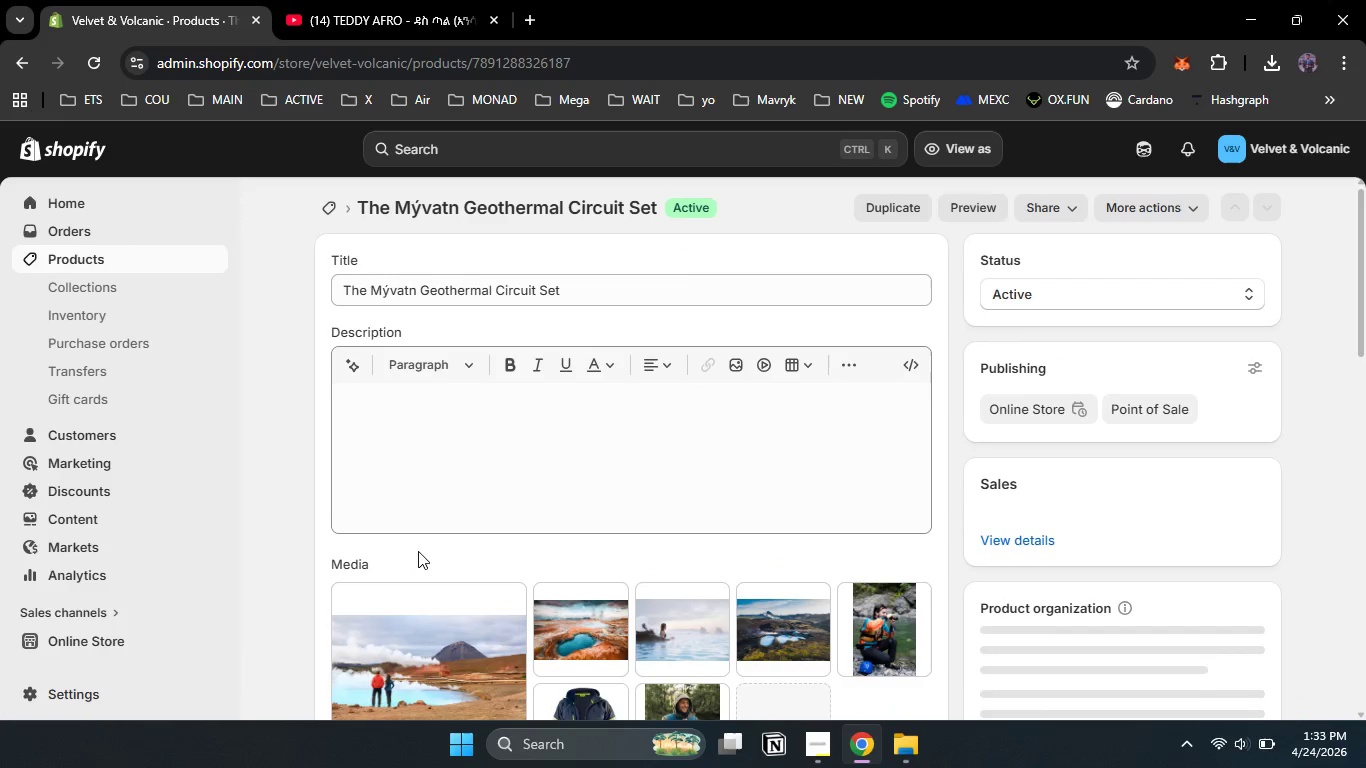 
scroll: coordinate [417, 551], scroll_direction: down, amount: 1.0
 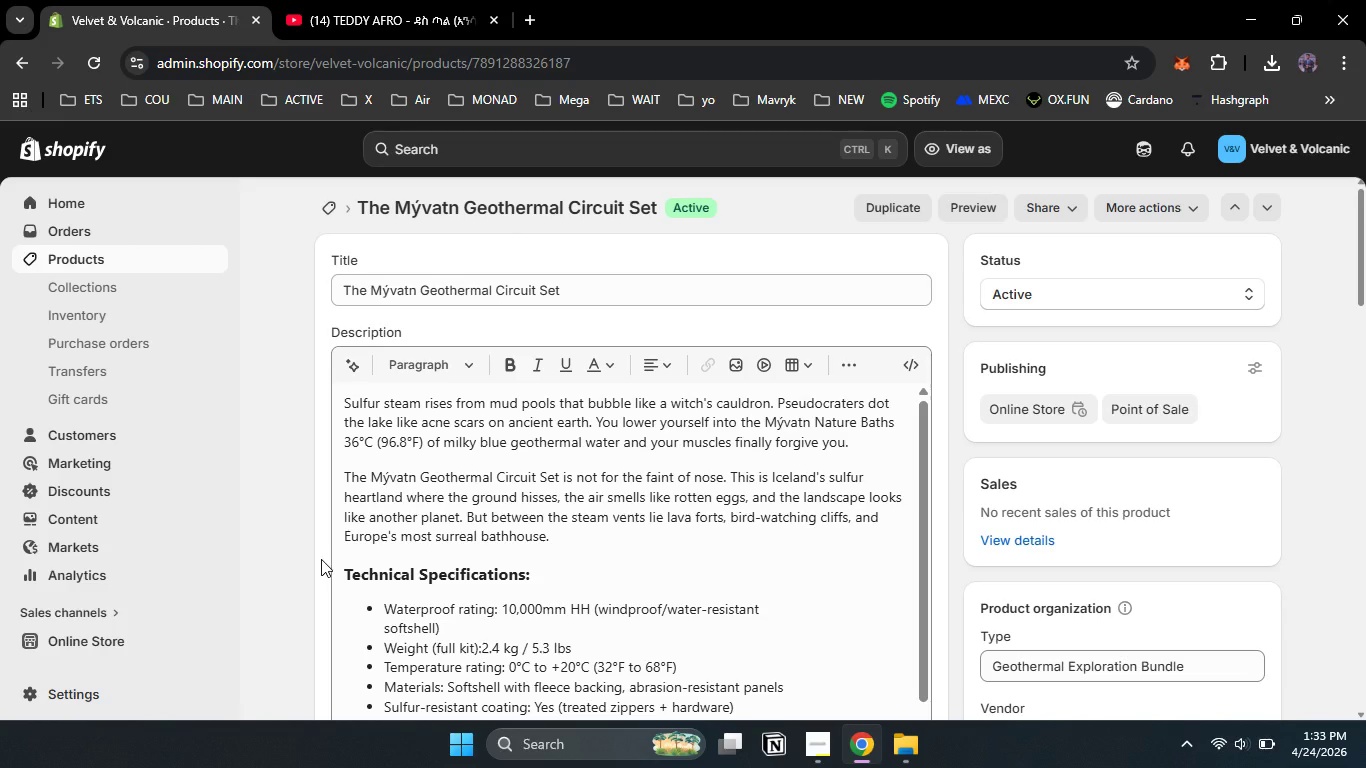 
left_click([321, 559])
 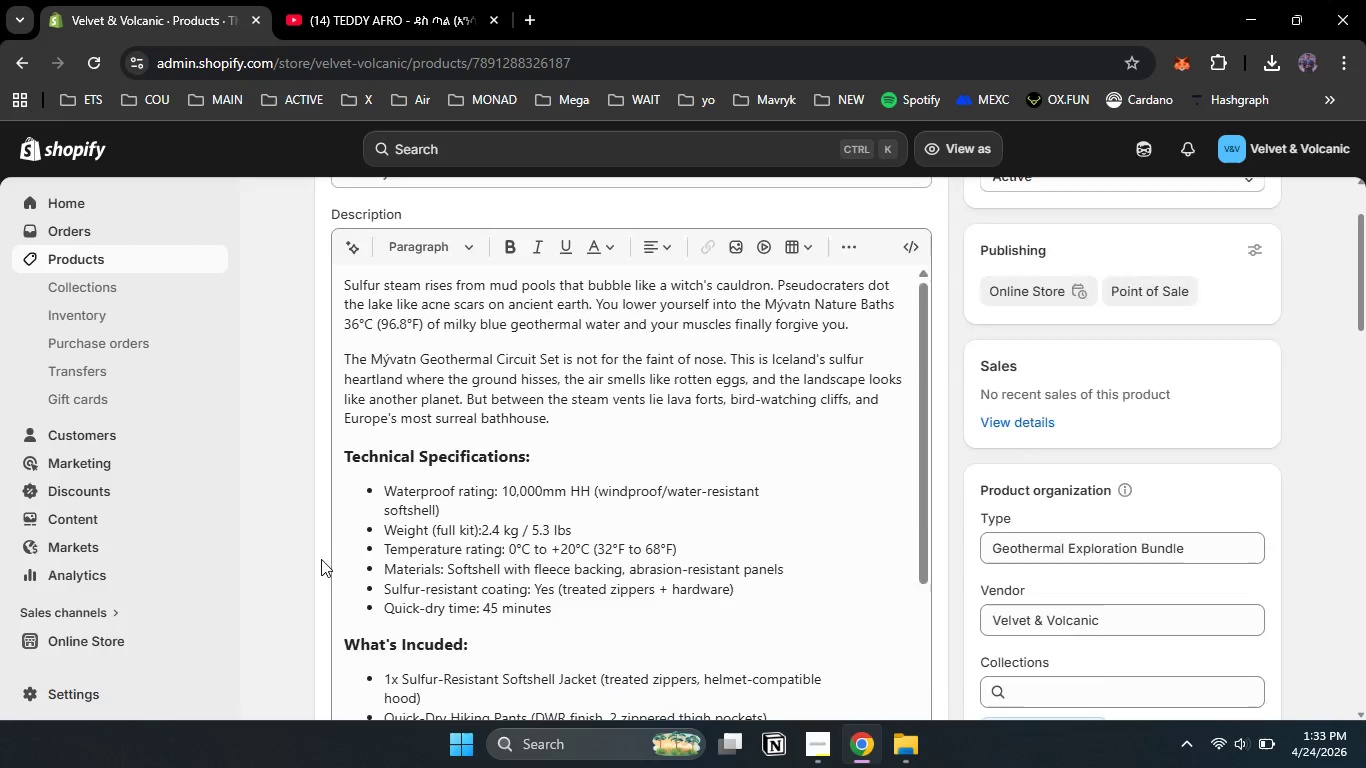 
scroll: coordinate [321, 559], scroll_direction: down, amount: 7.0
 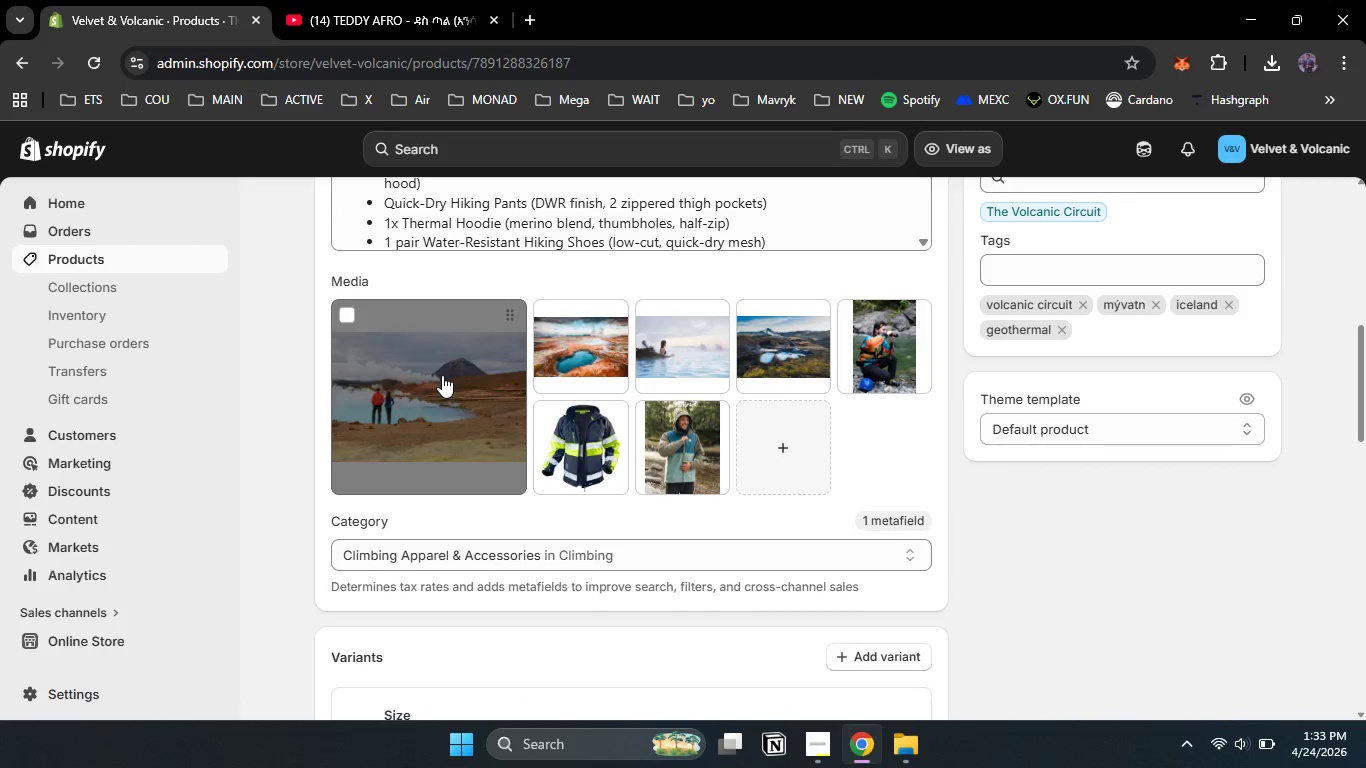 
wait(5.06)
 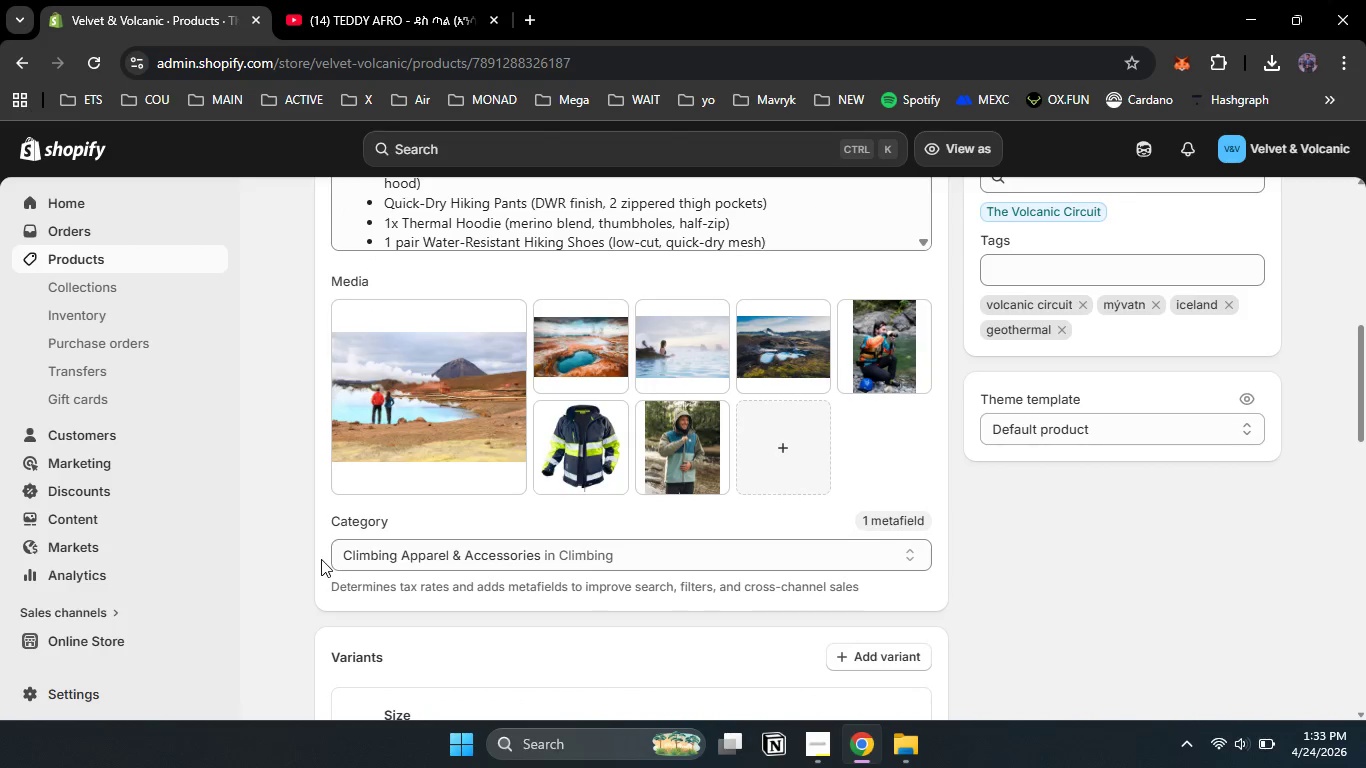 
left_click([442, 375])
 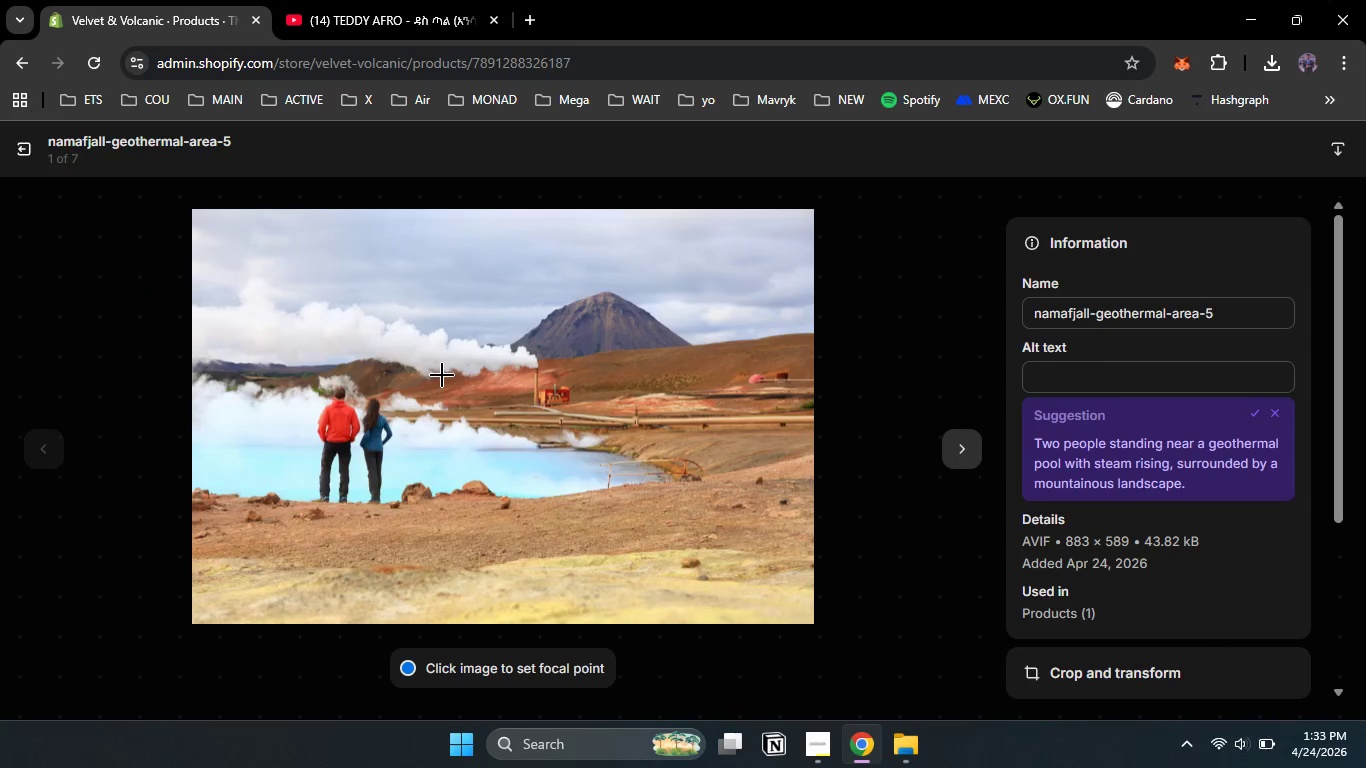 
wait(11.05)
 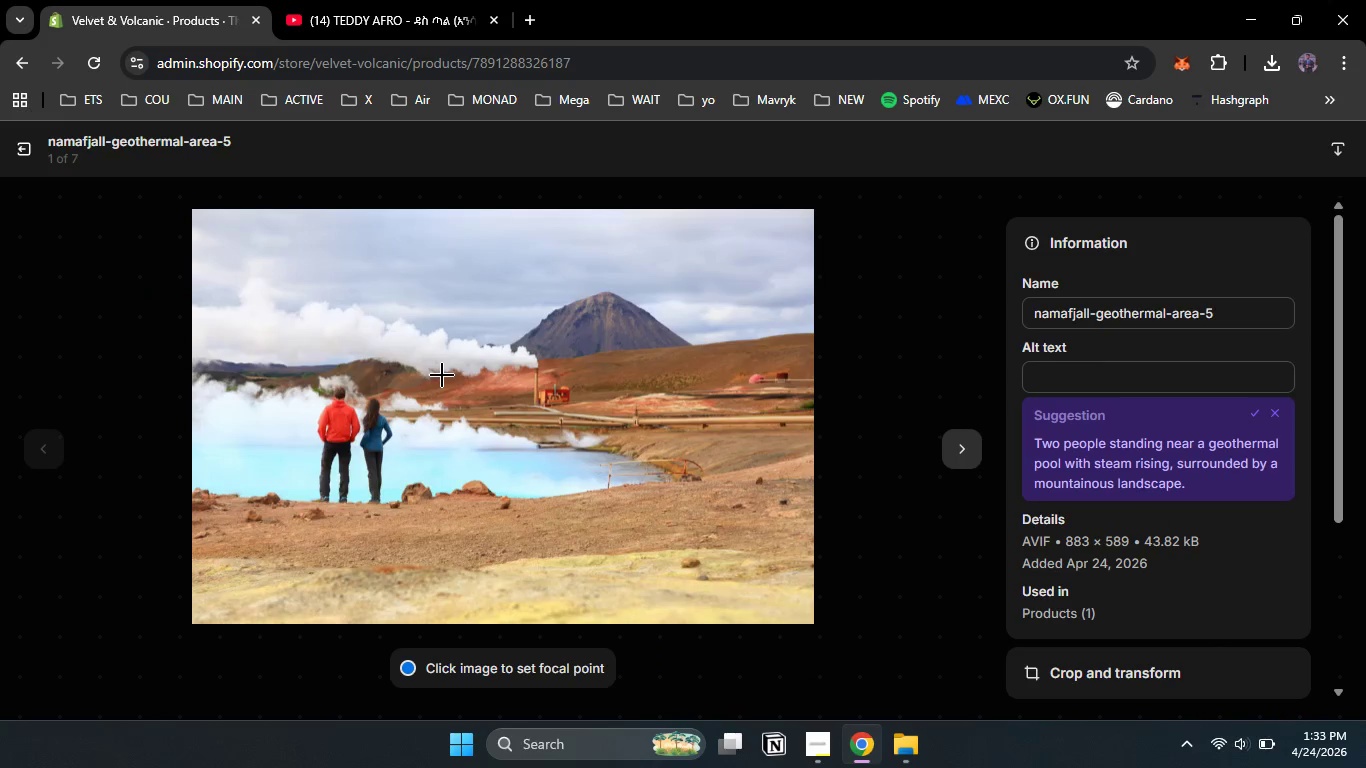 
left_click([1256, 417])
 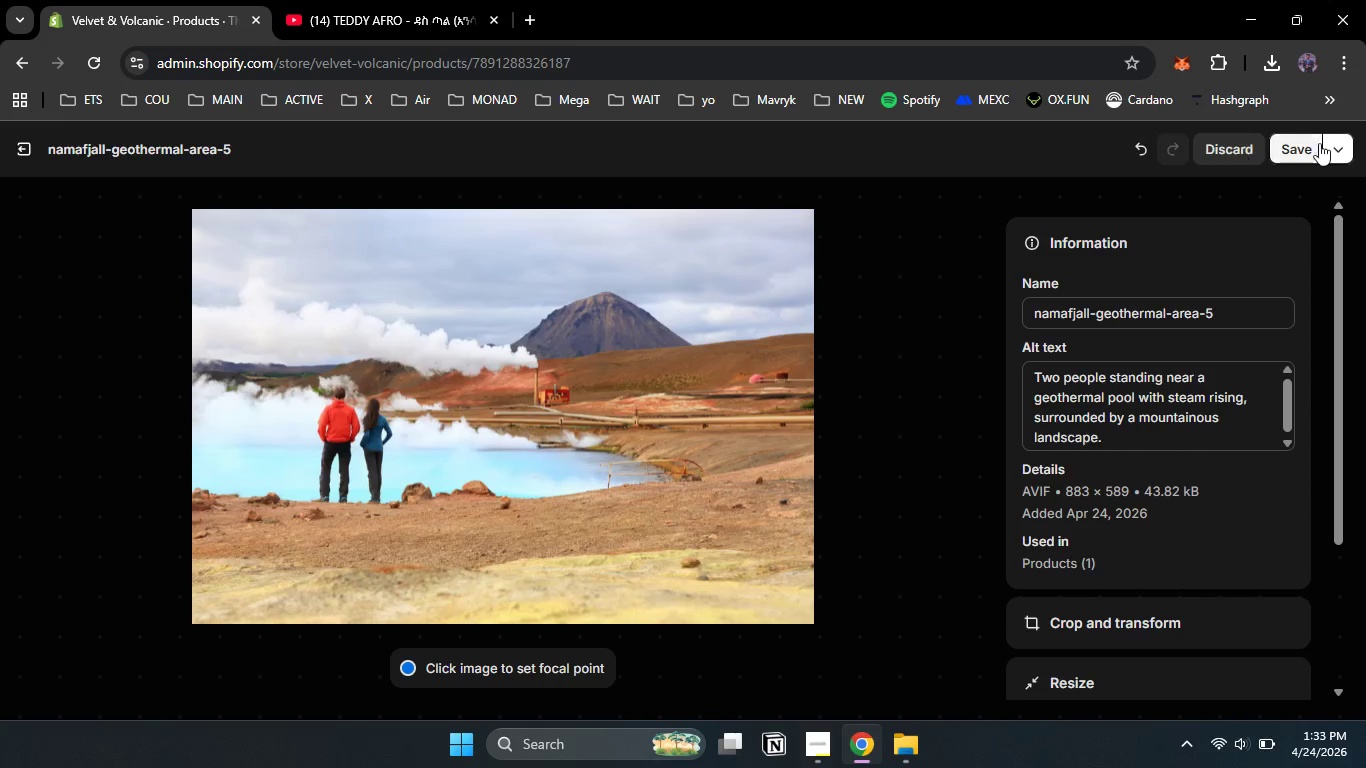 
left_click([1317, 149])
 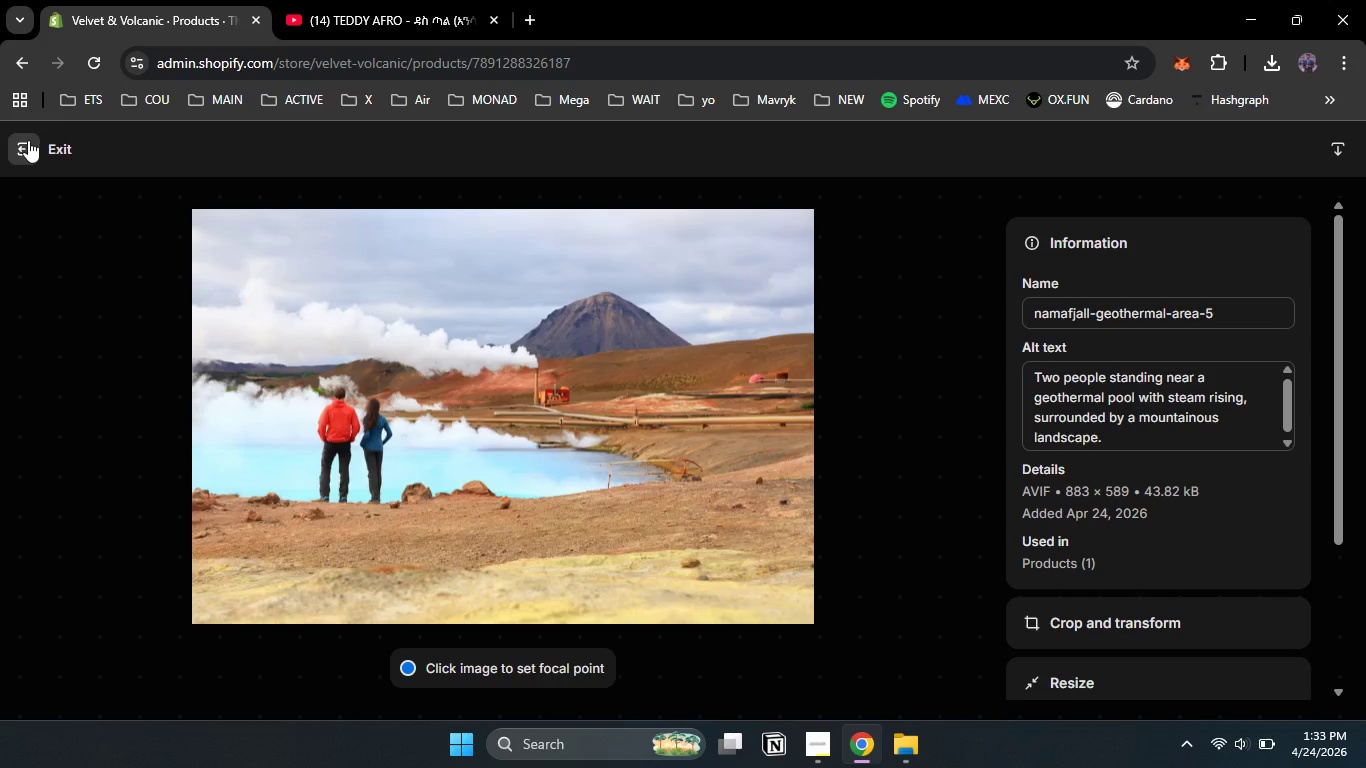 
double_click([29, 140])
 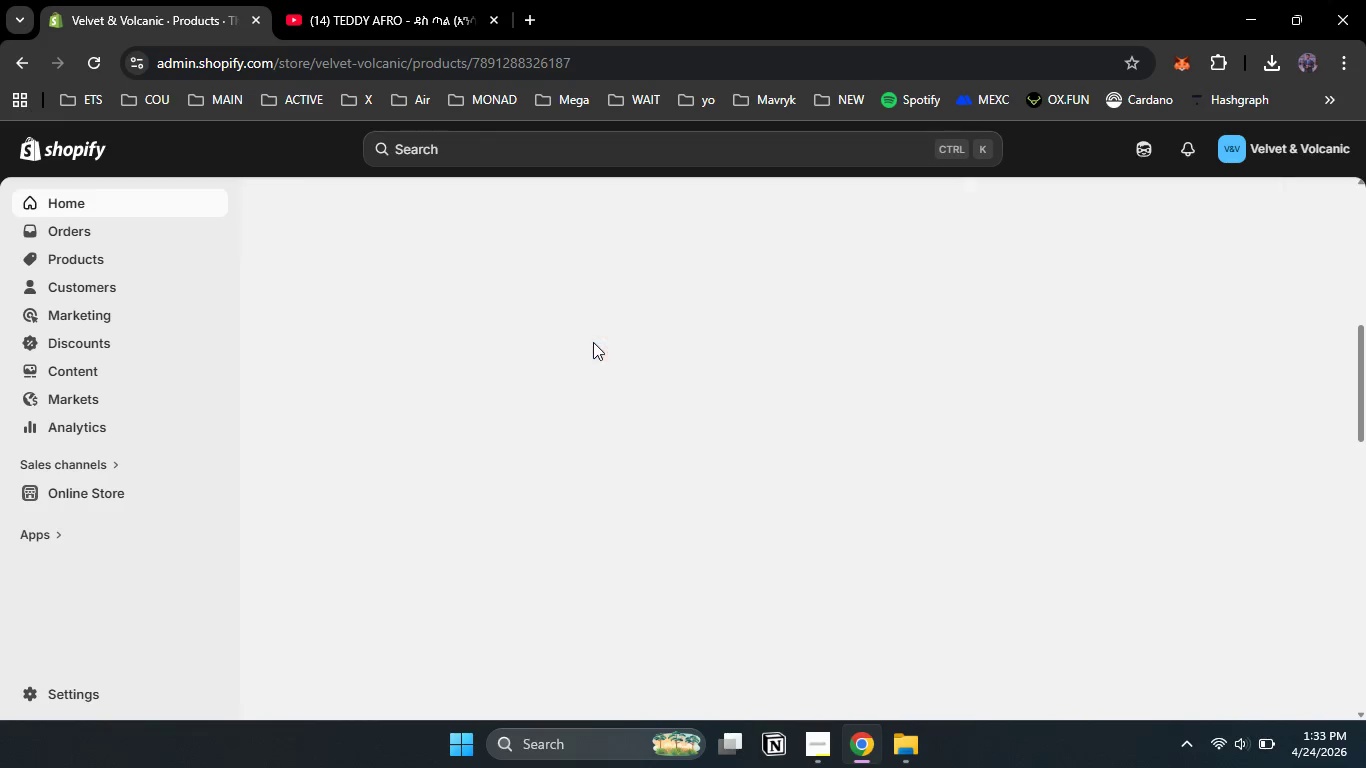 
left_click([593, 342])
 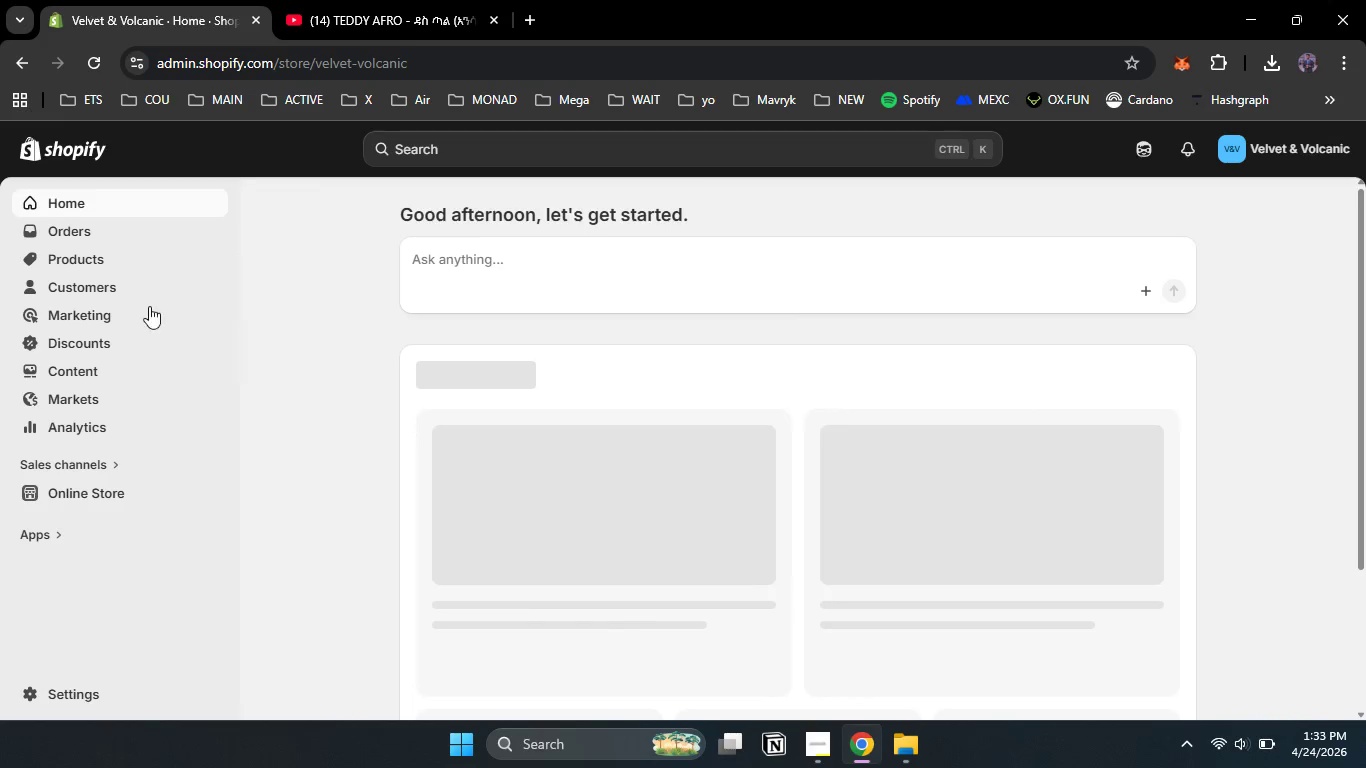 
left_click([86, 251])
 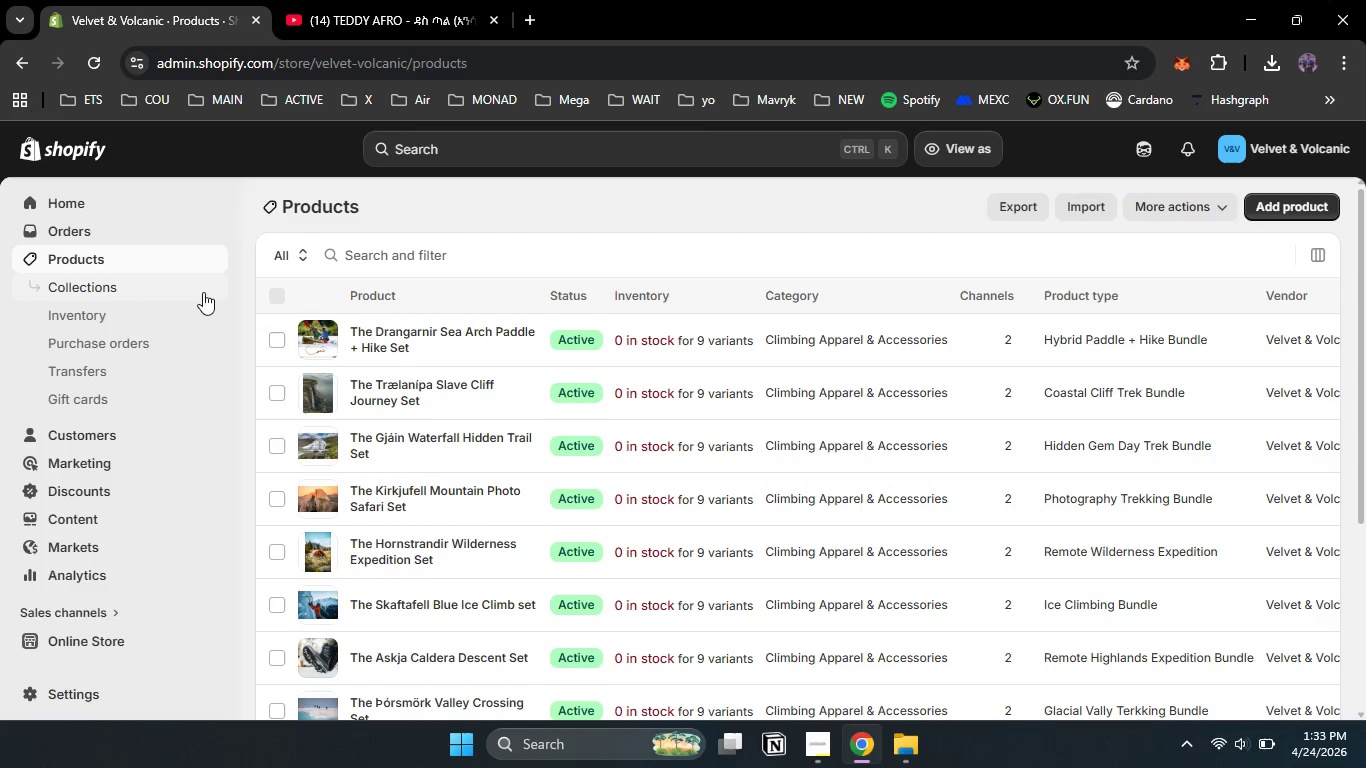 
scroll: coordinate [481, 490], scroll_direction: down, amount: 14.0
 